 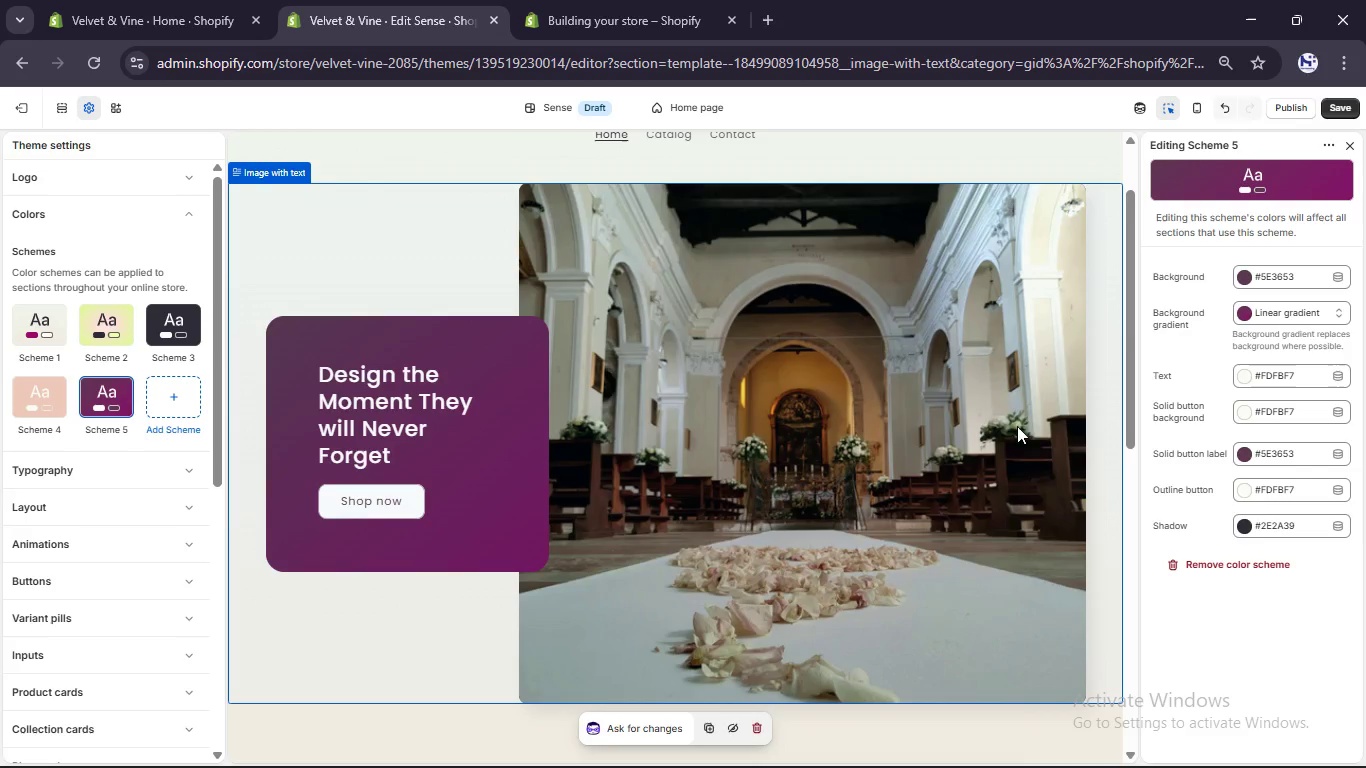 
left_click([1246, 277])
 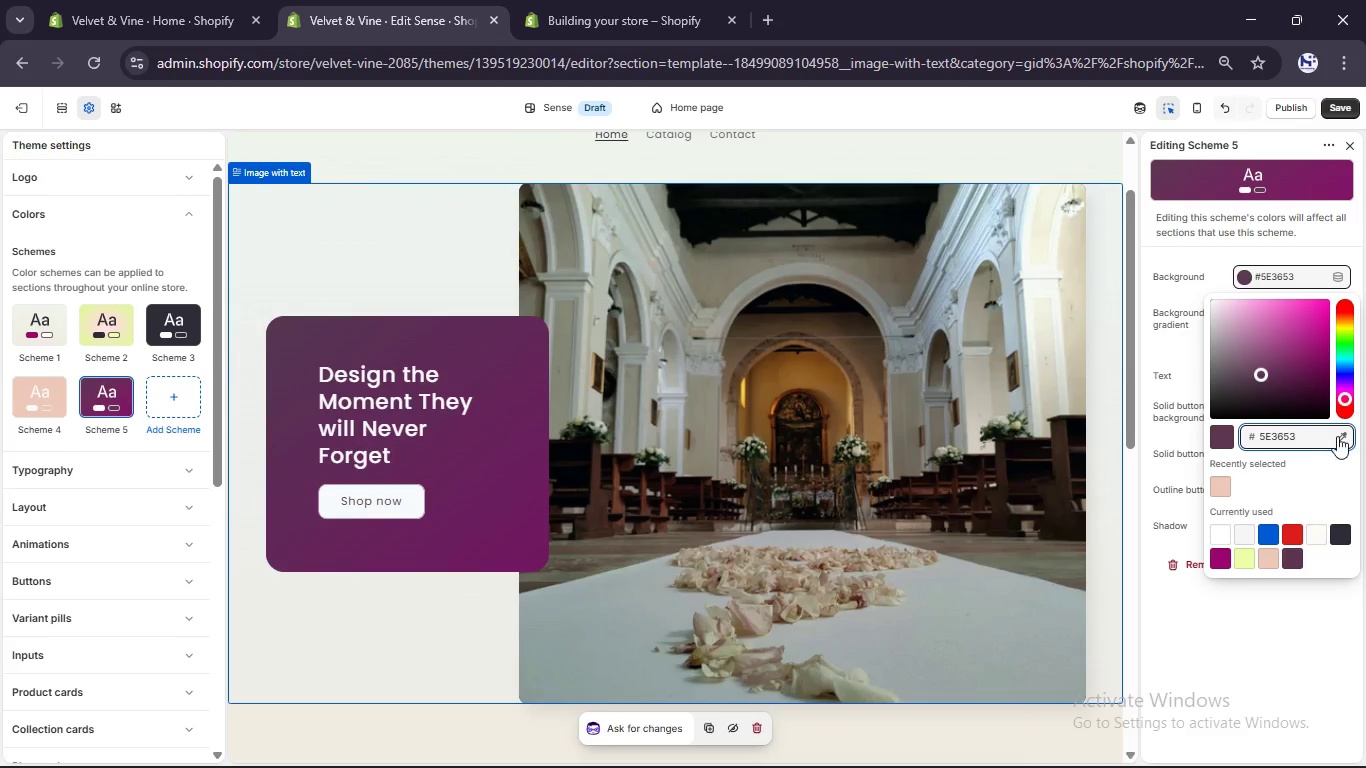 
left_click([1341, 436])
 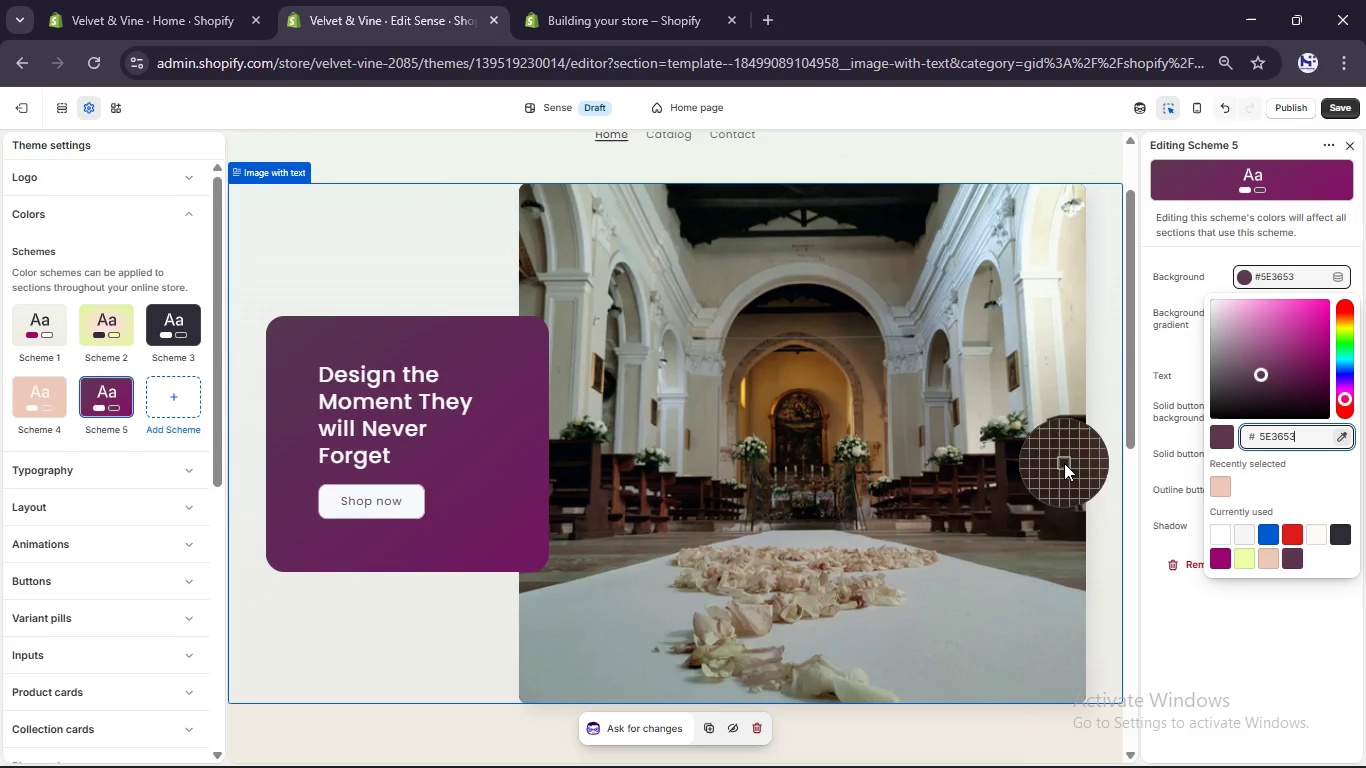 
left_click([1064, 463])
 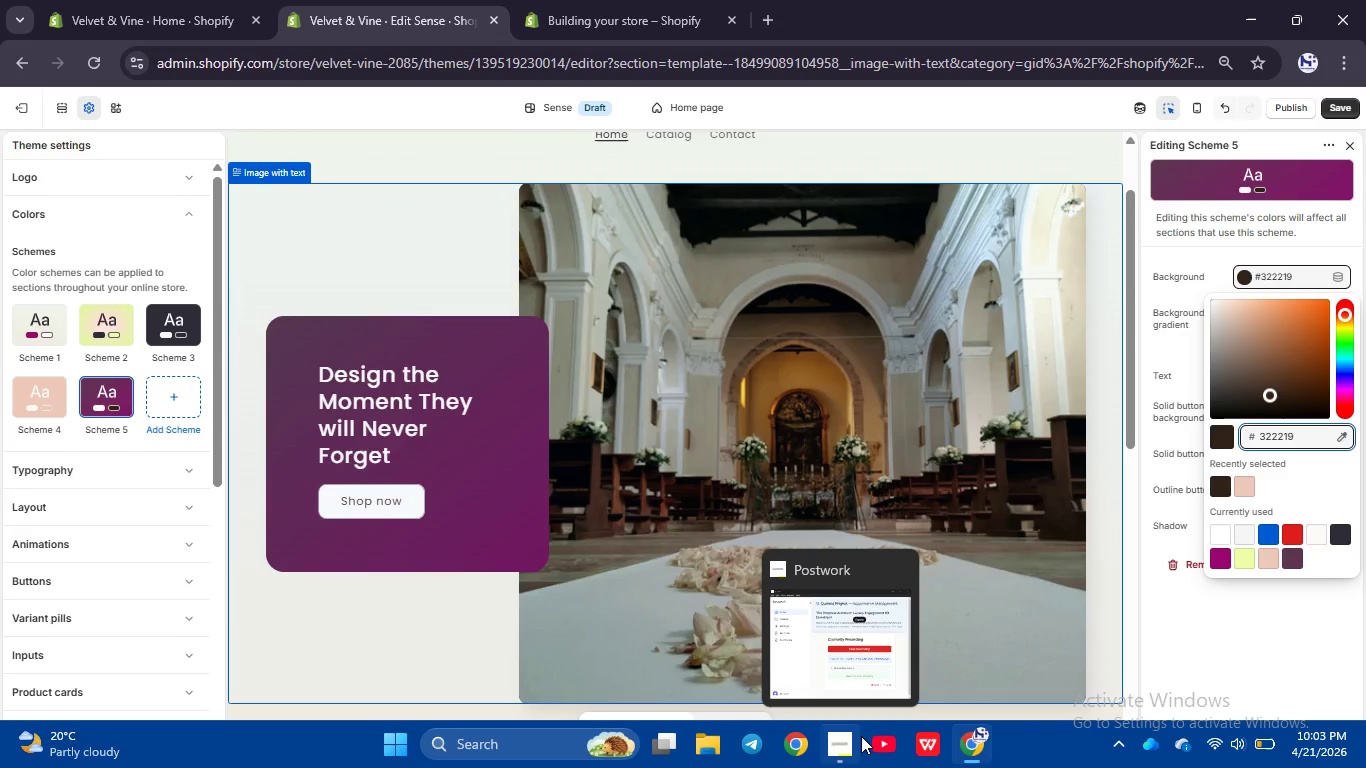 
wait(85.38)
 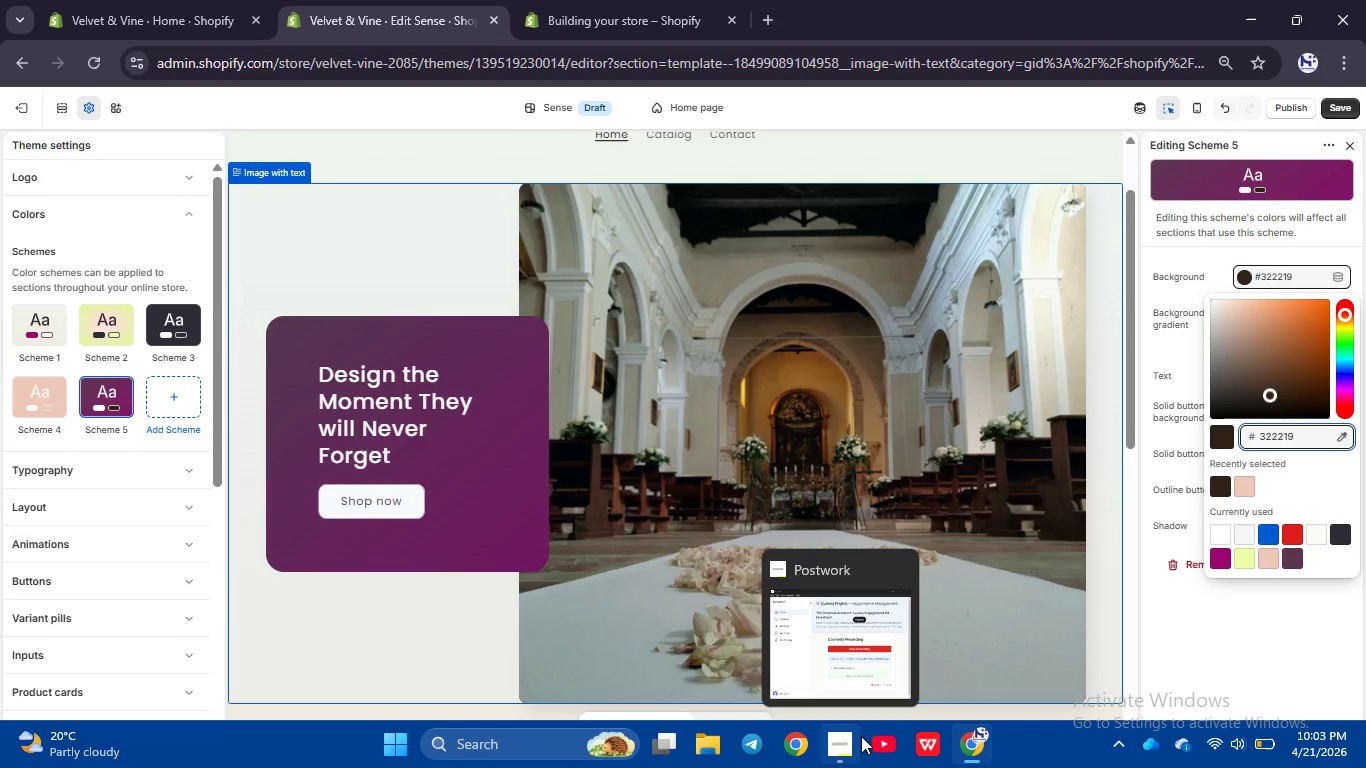 
left_click([1211, 261])
 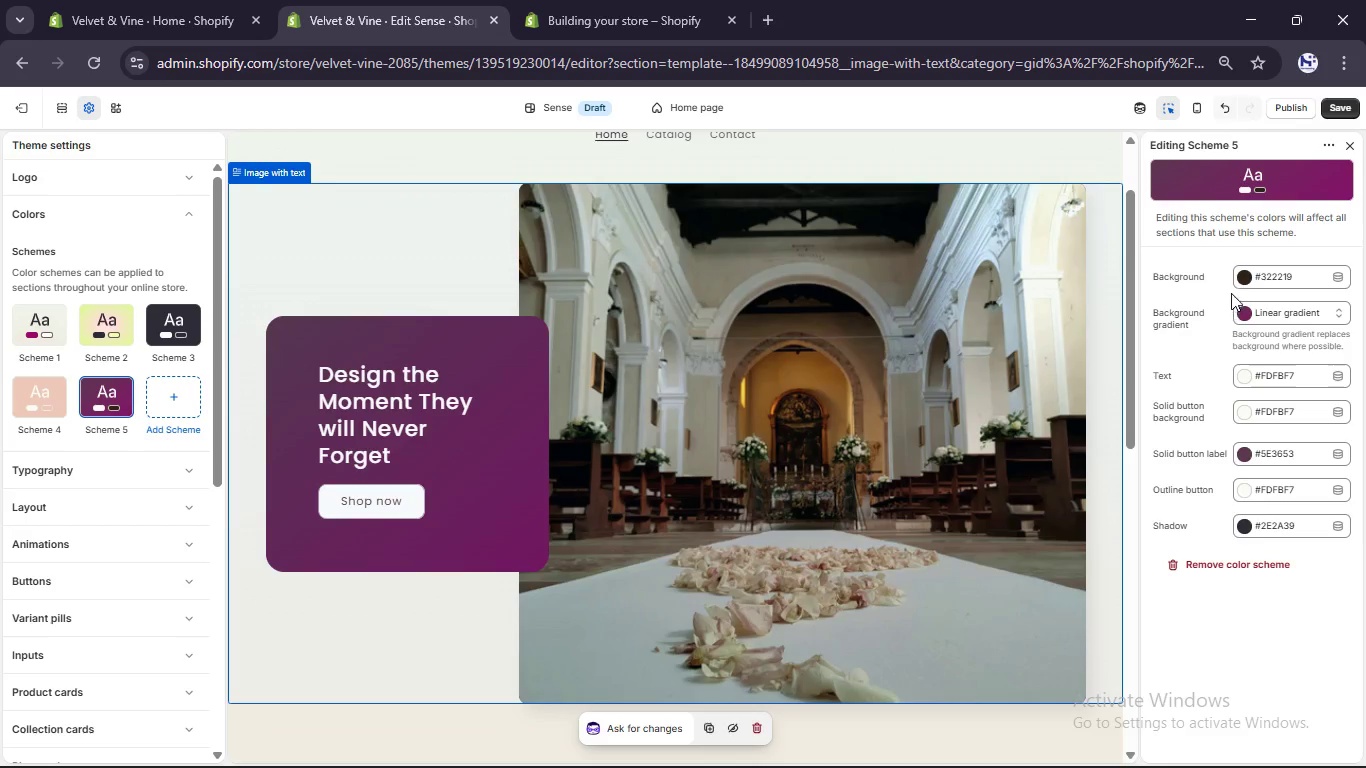 
left_click([1241, 276])
 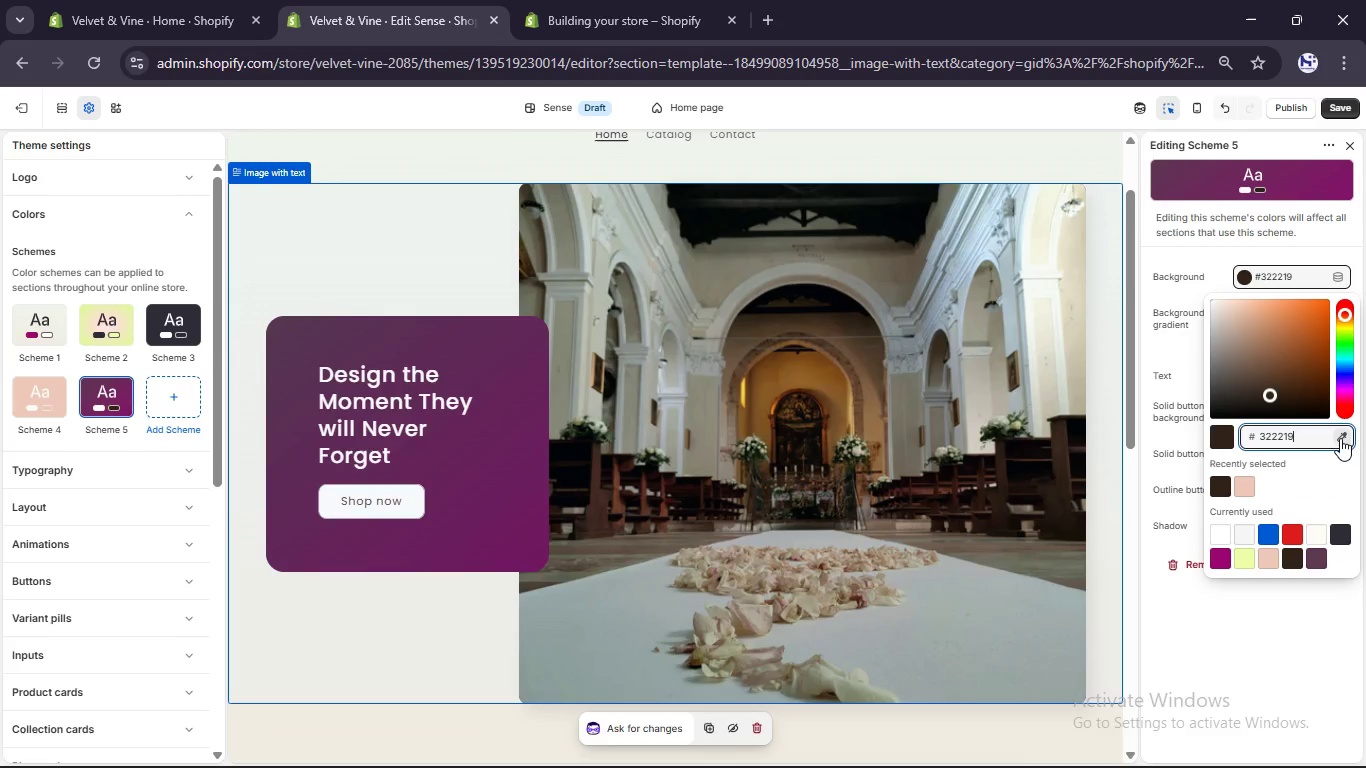 
left_click([1339, 437])
 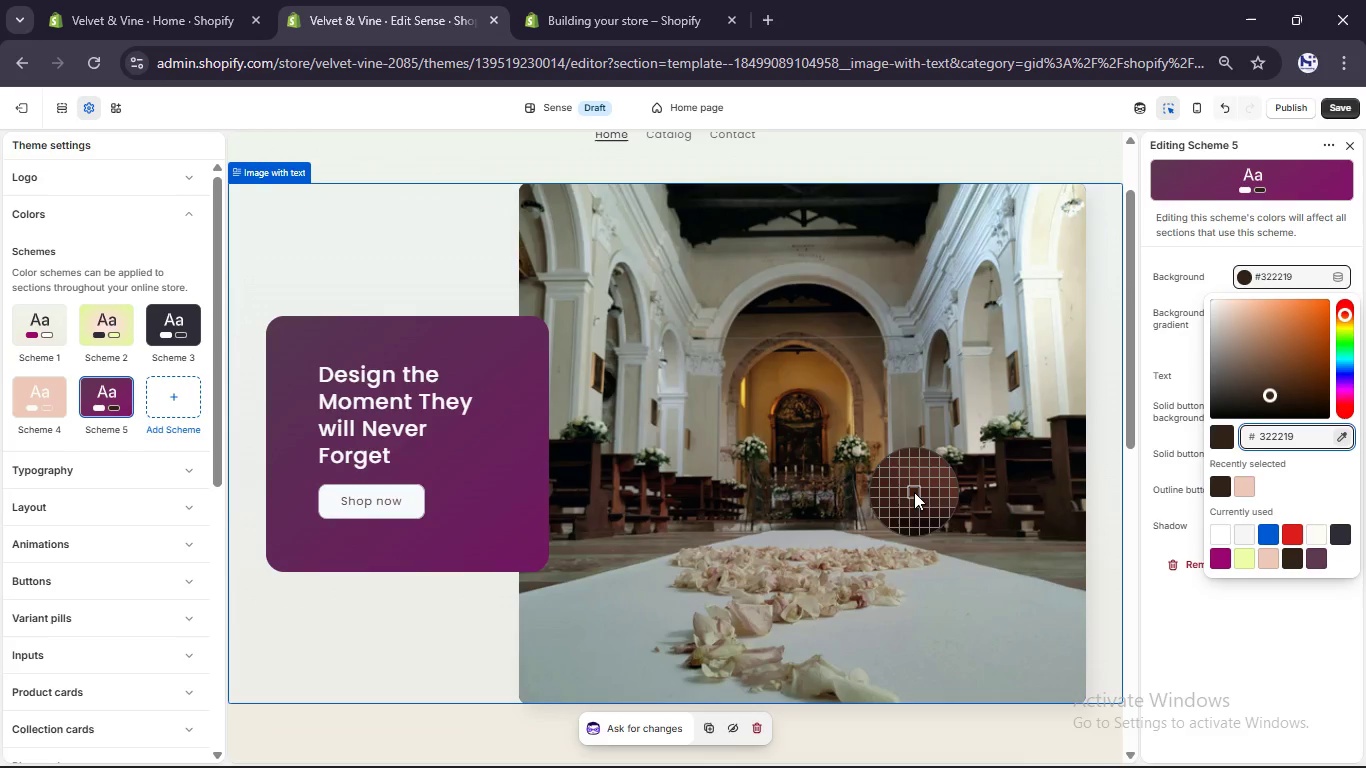 
left_click([915, 488])
 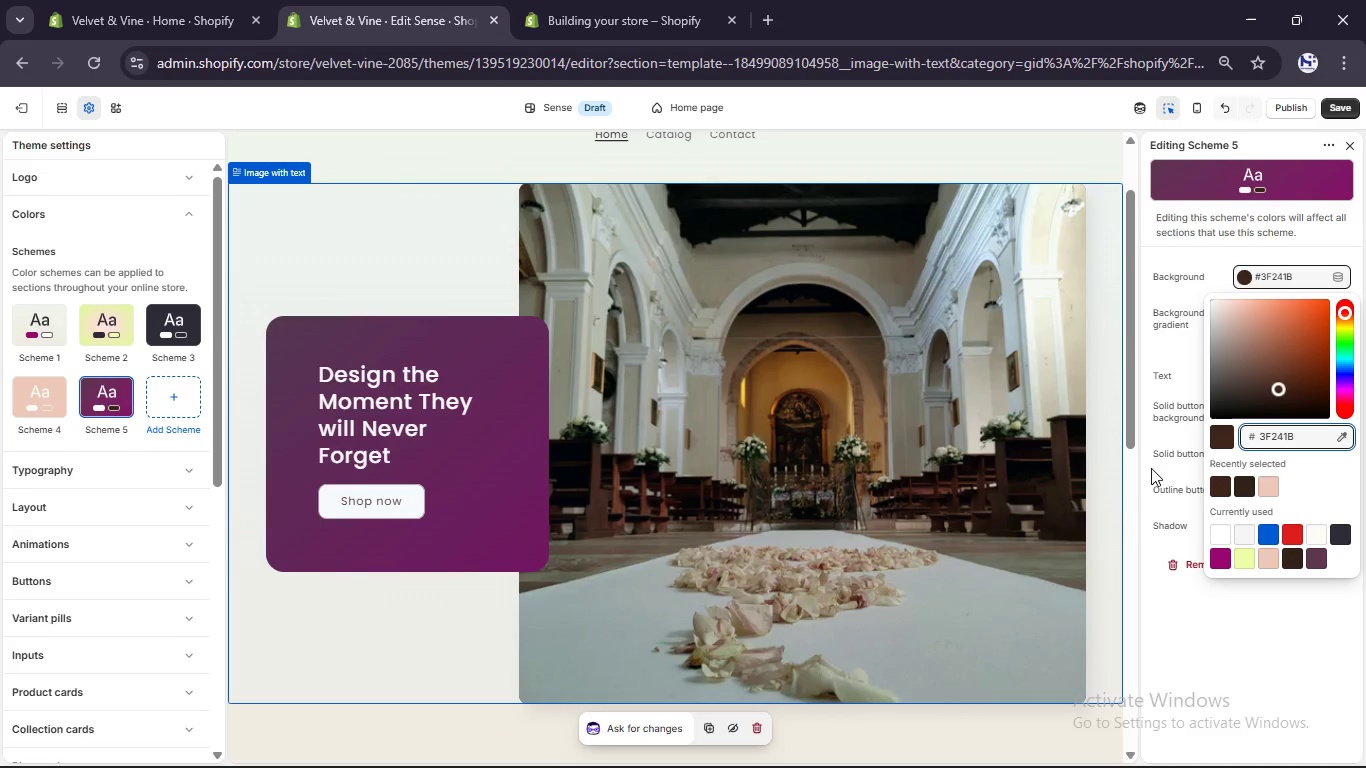 
wait(5.42)
 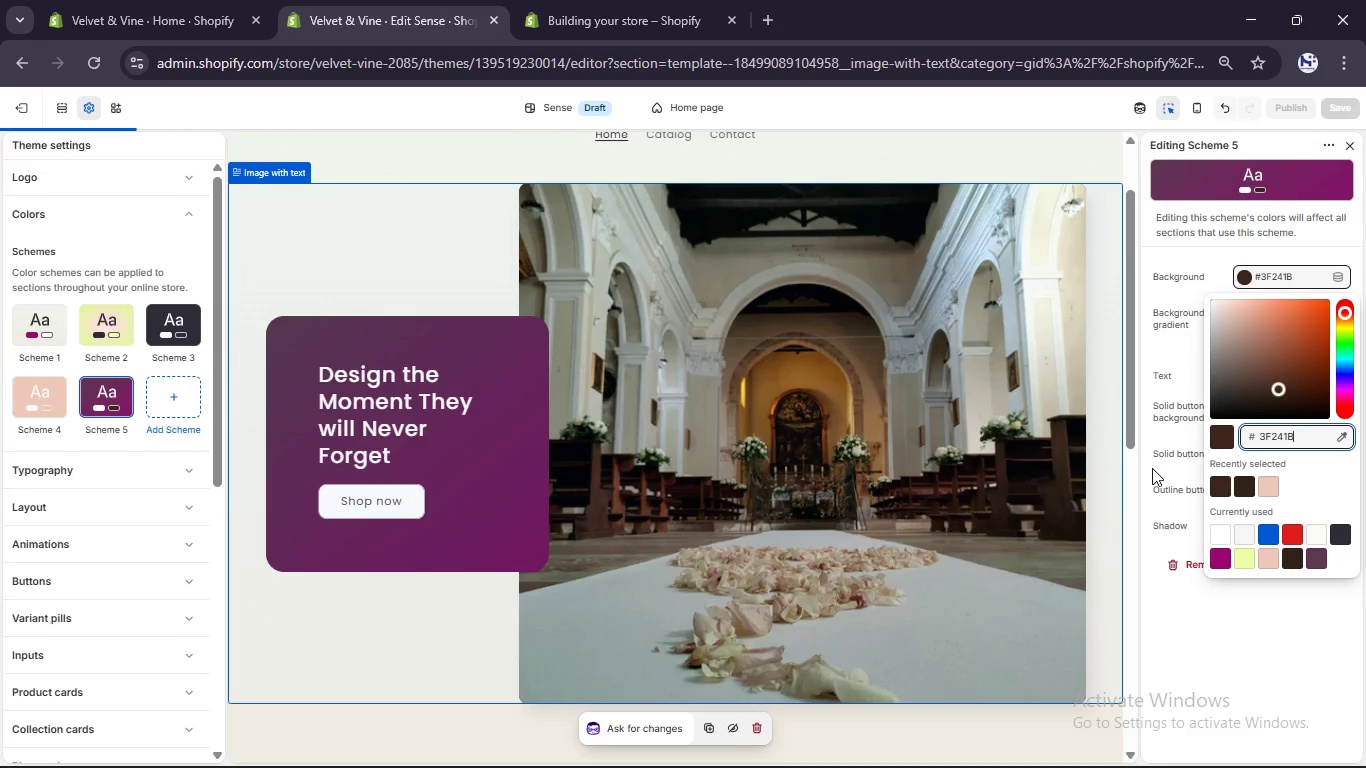 
left_click([1219, 439])
 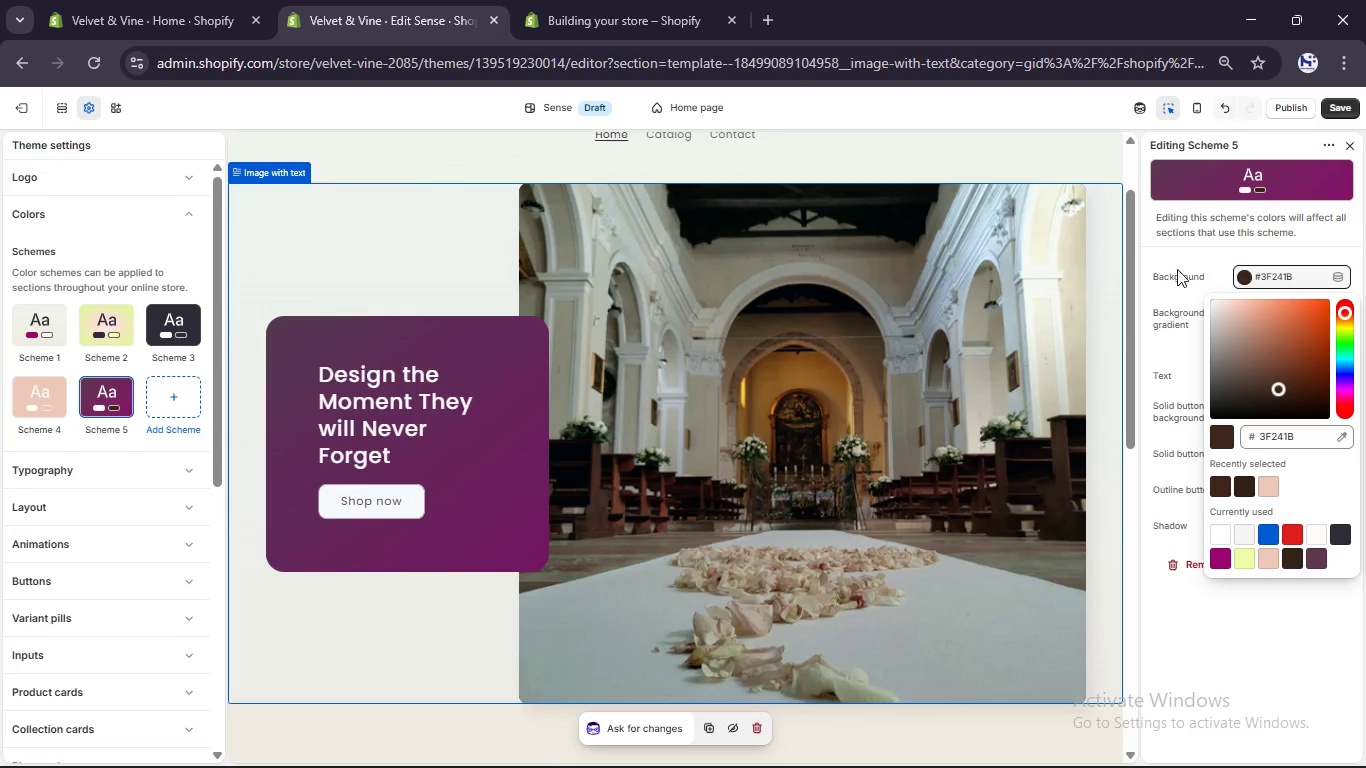 
left_click([1181, 261])
 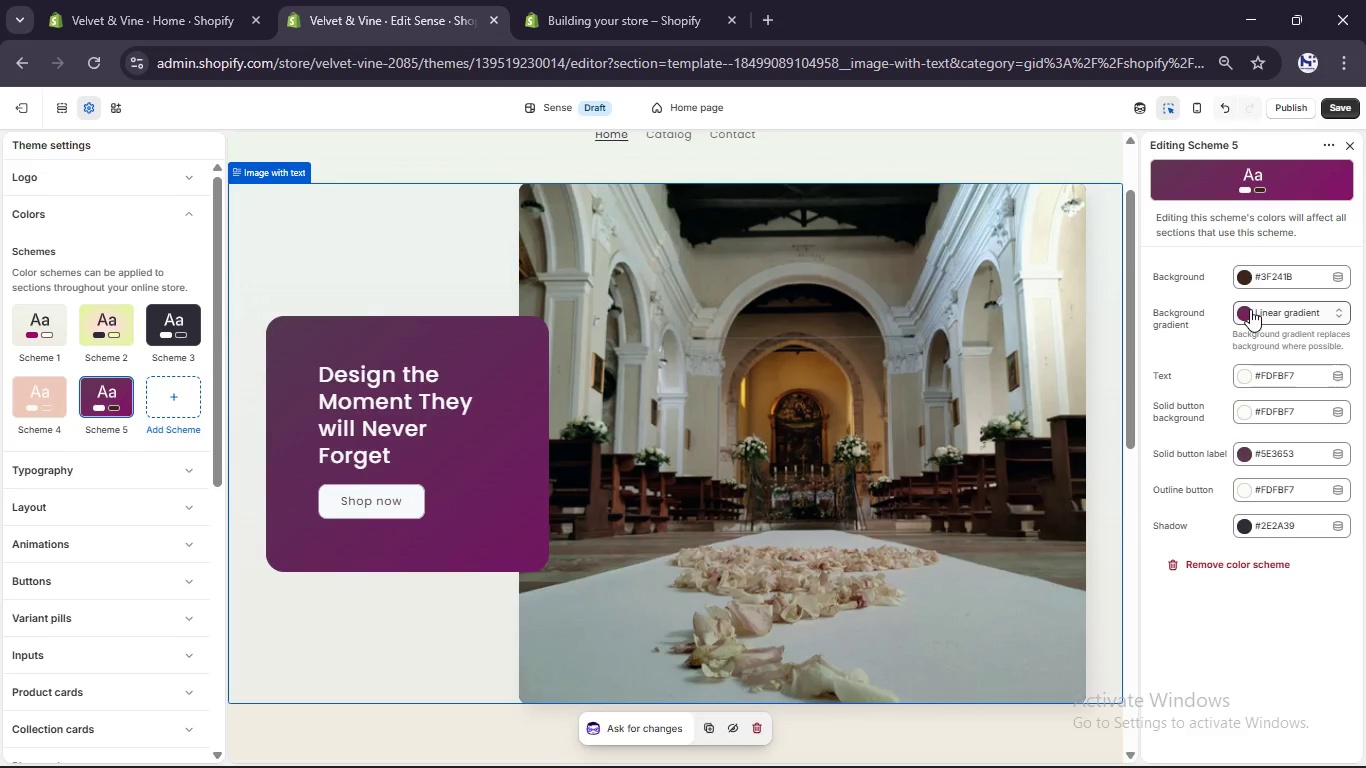 
left_click([1250, 313])
 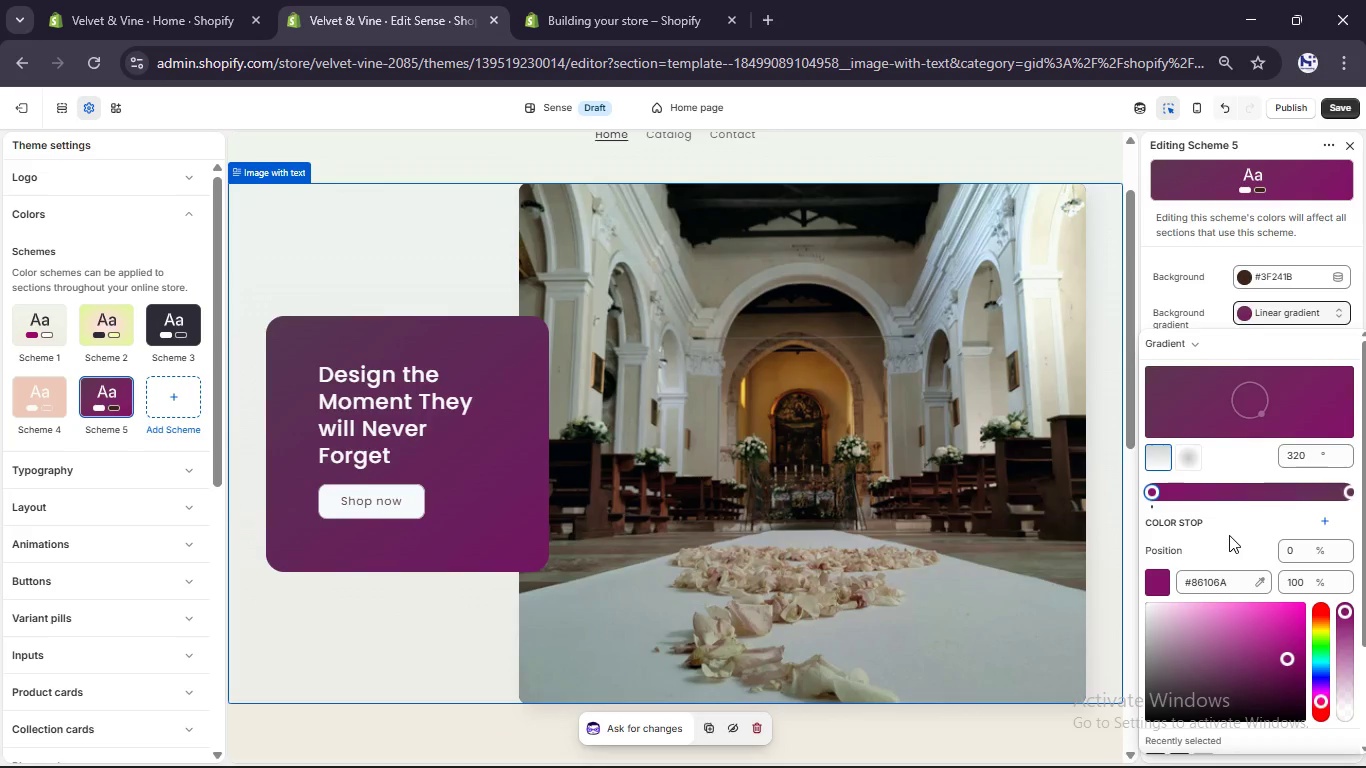 
scroll: coordinate [1229, 535], scroll_direction: down, amount: 13.0
 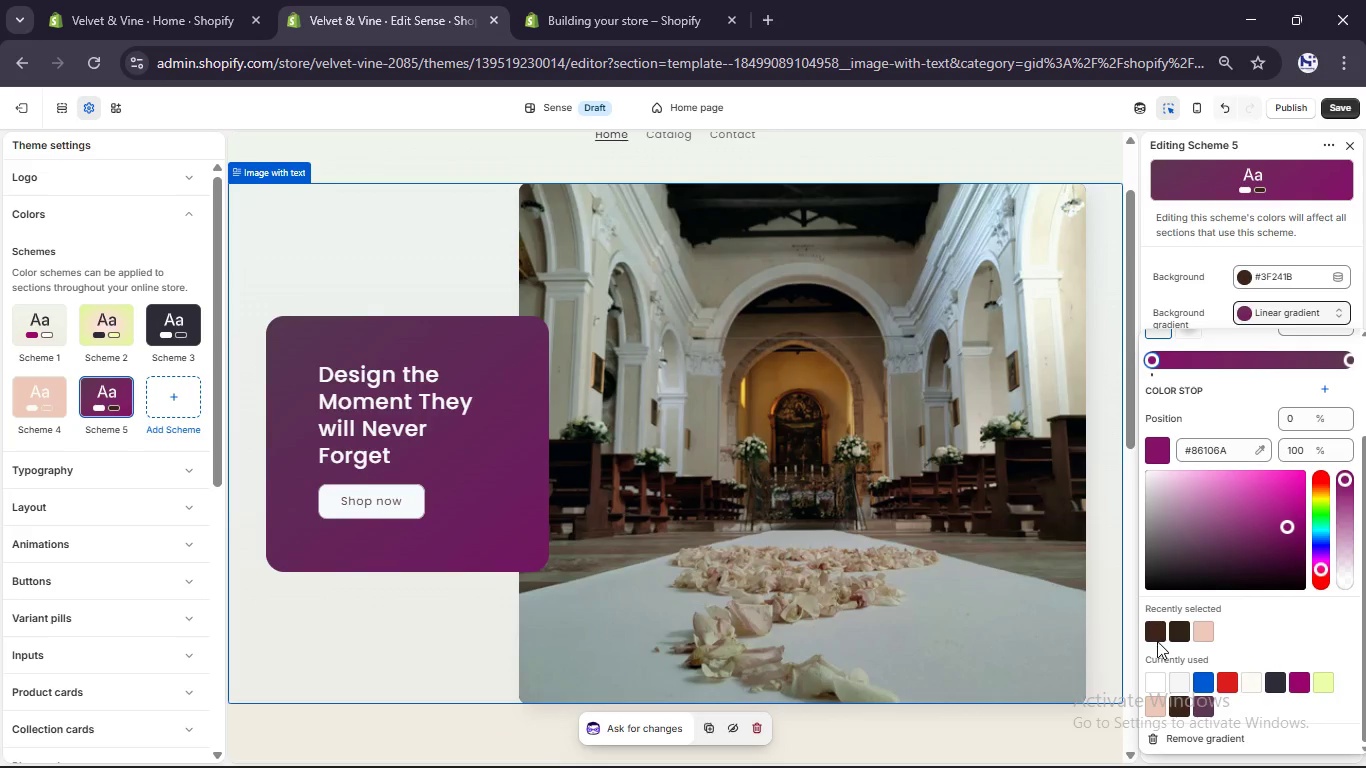 
left_click([1153, 628])
 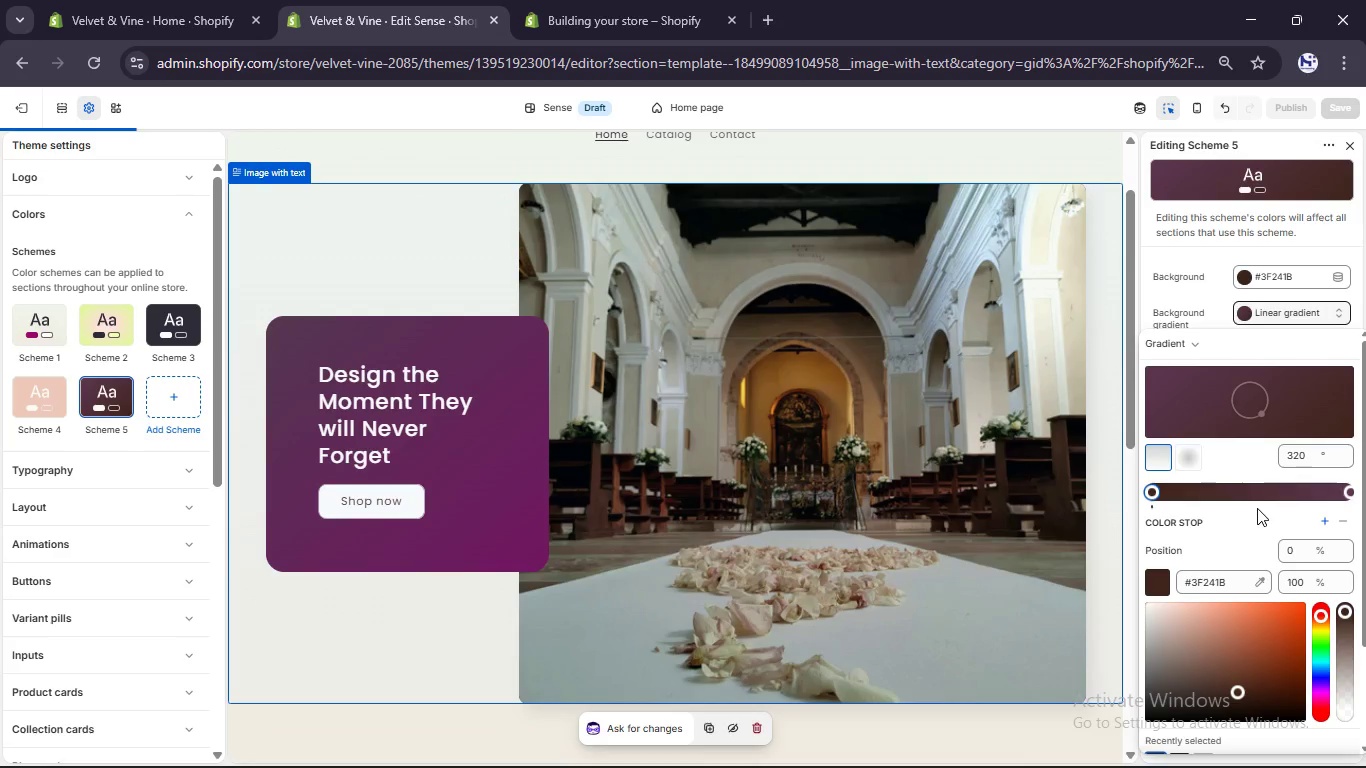 
scroll: coordinate [1257, 506], scroll_direction: up, amount: 7.0
 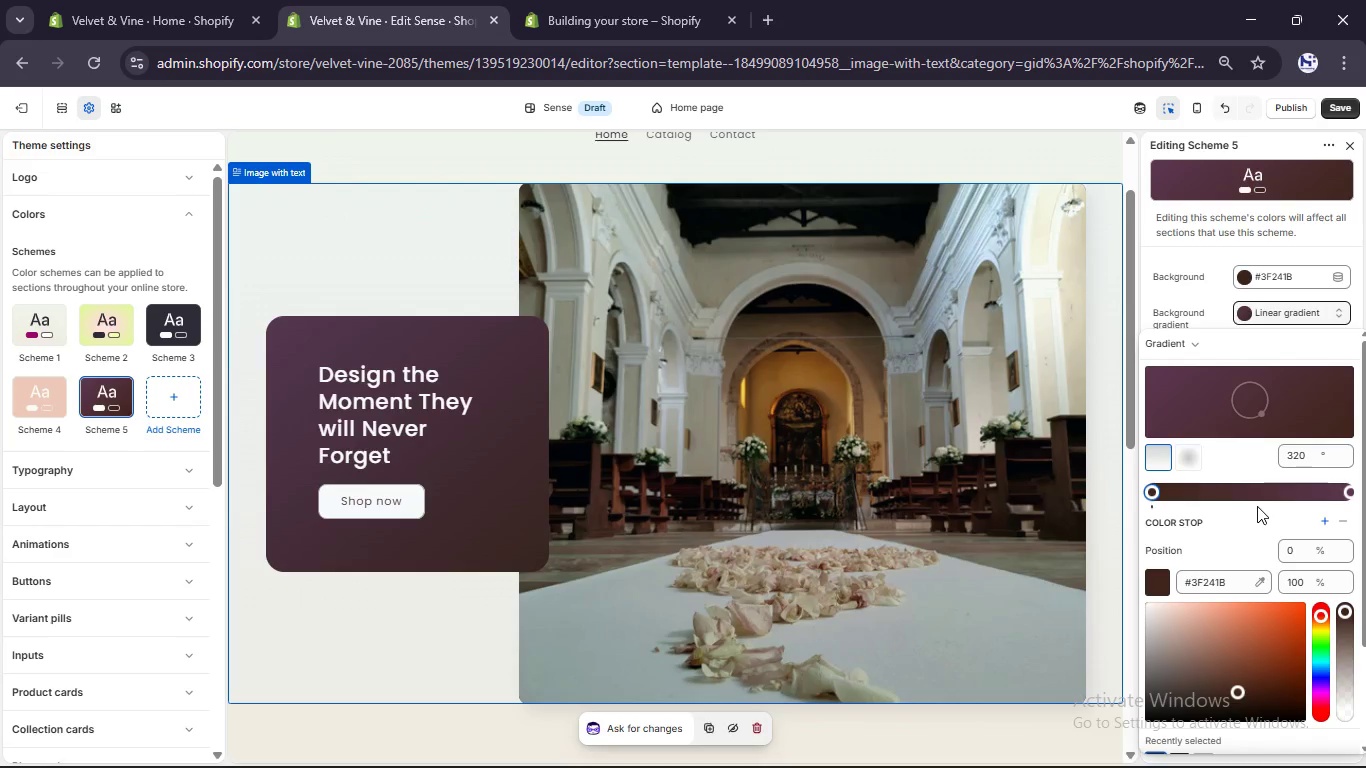 
scroll: coordinate [1257, 506], scroll_direction: down, amount: 2.0
 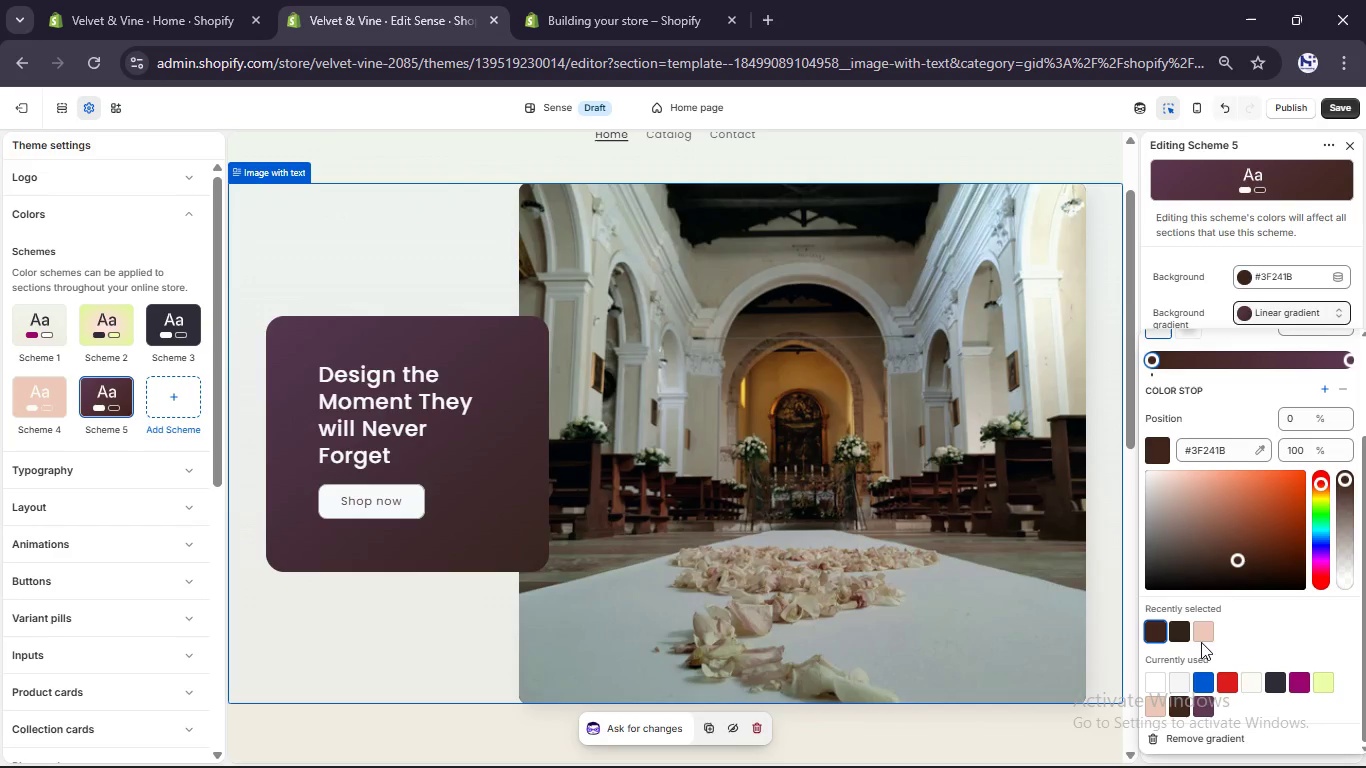 
left_click([1207, 634])
 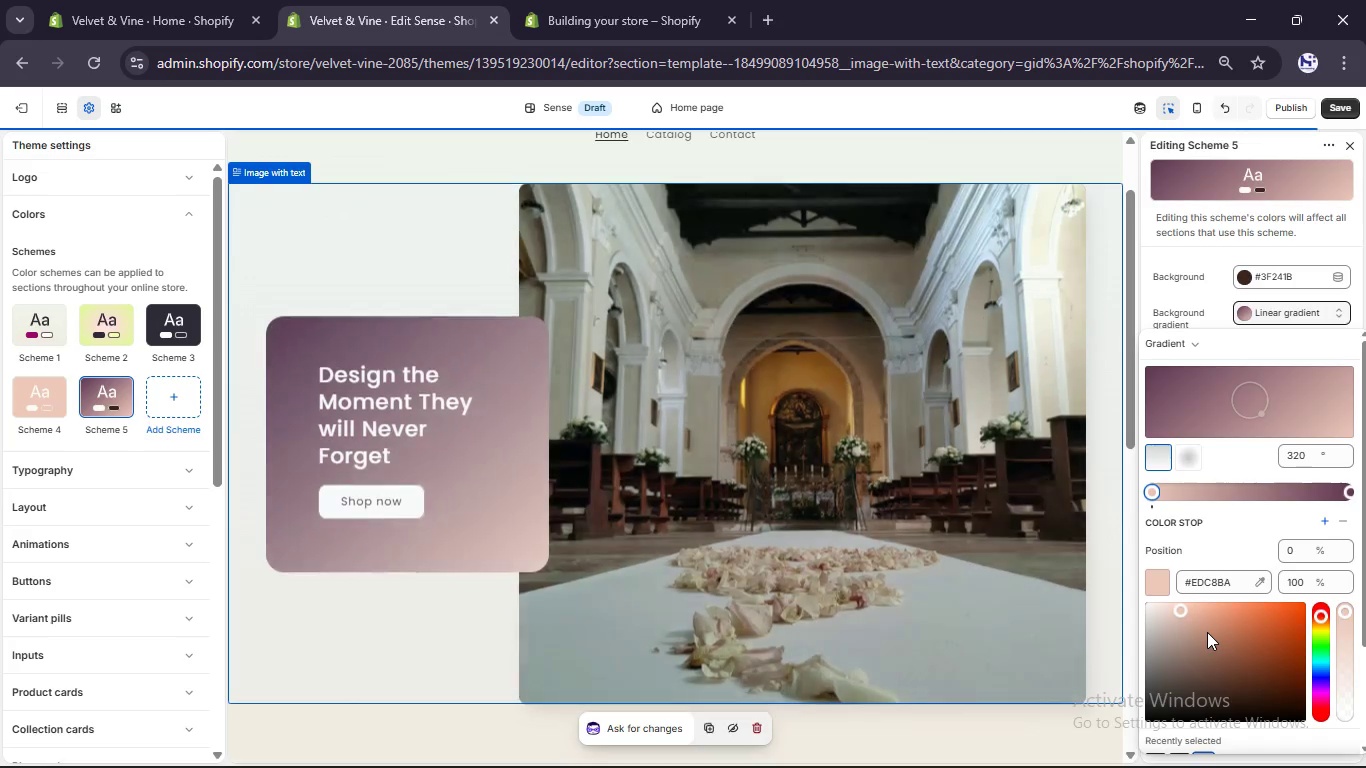 
wait(5.08)
 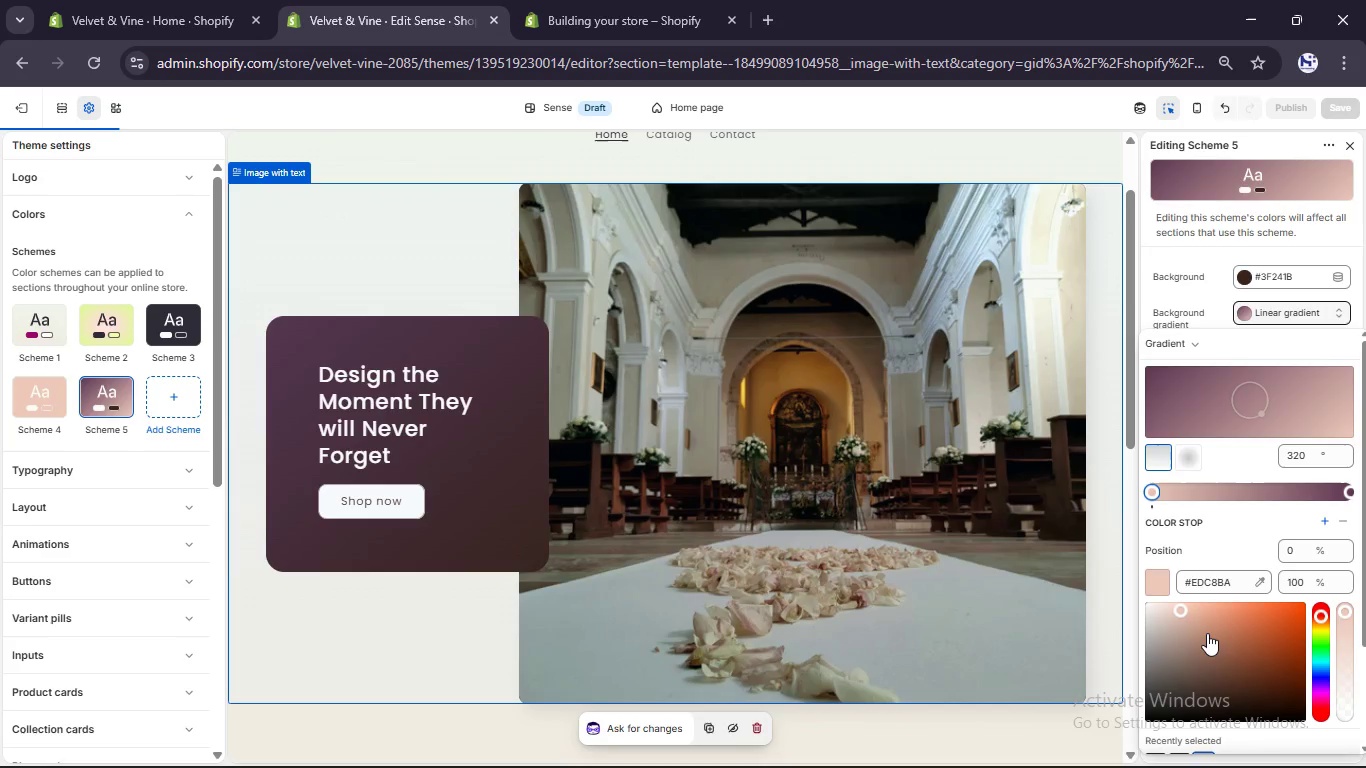 
scroll: coordinate [1236, 443], scroll_direction: down, amount: 9.0
 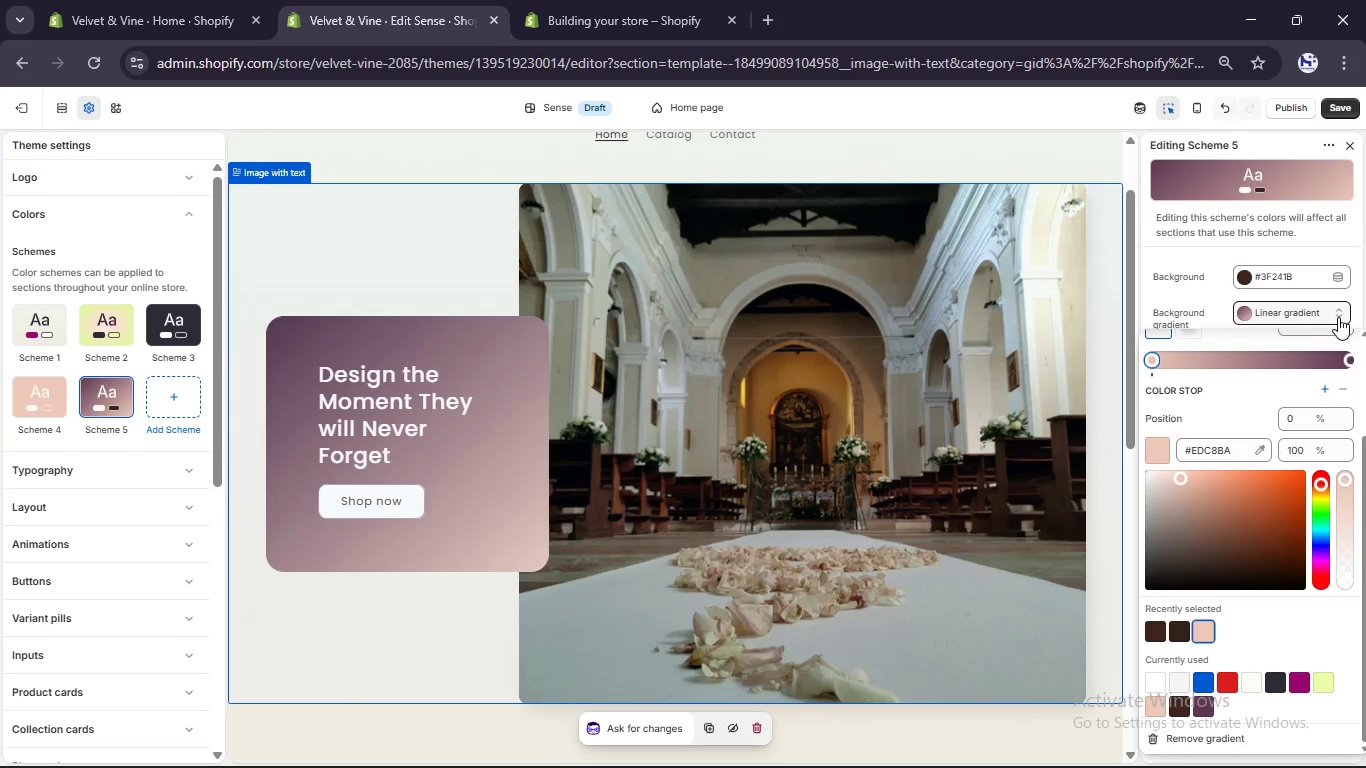 
left_click([1338, 317])
 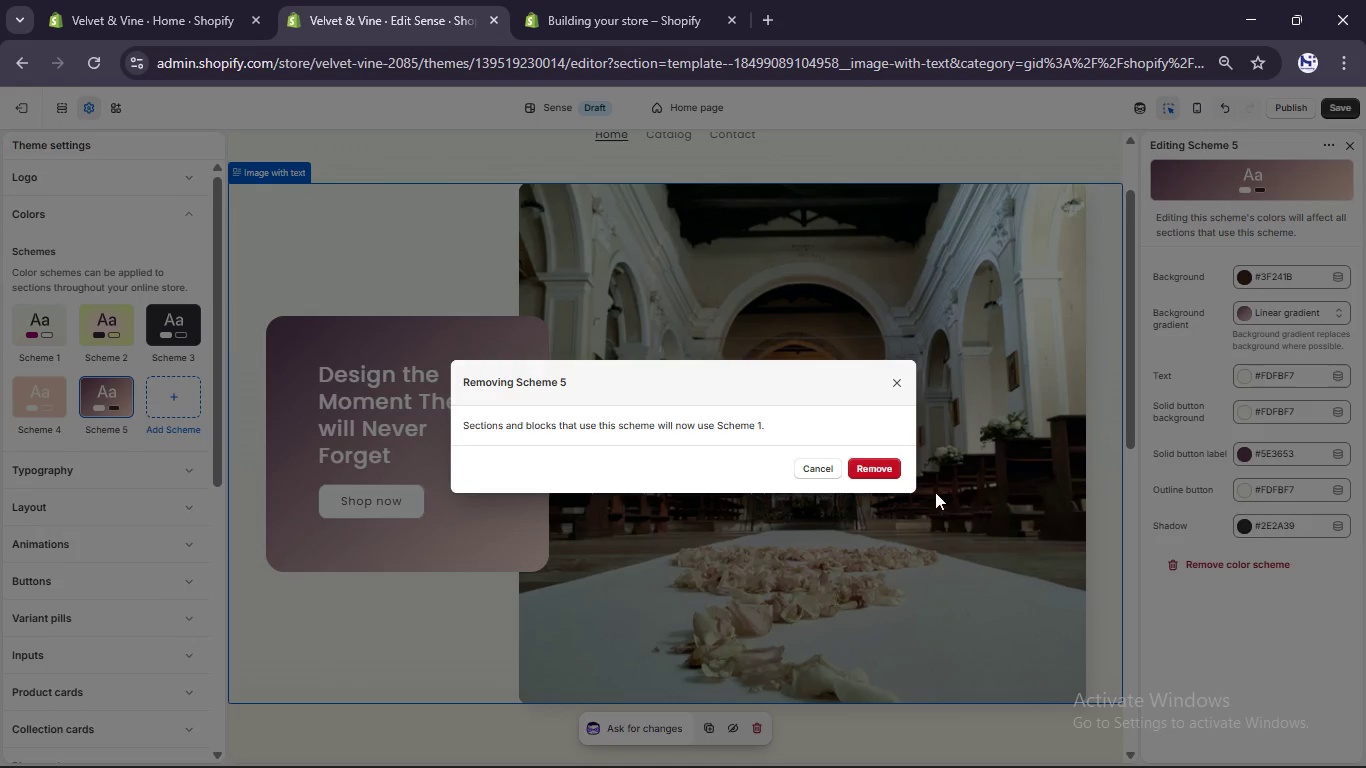 
wait(5.36)
 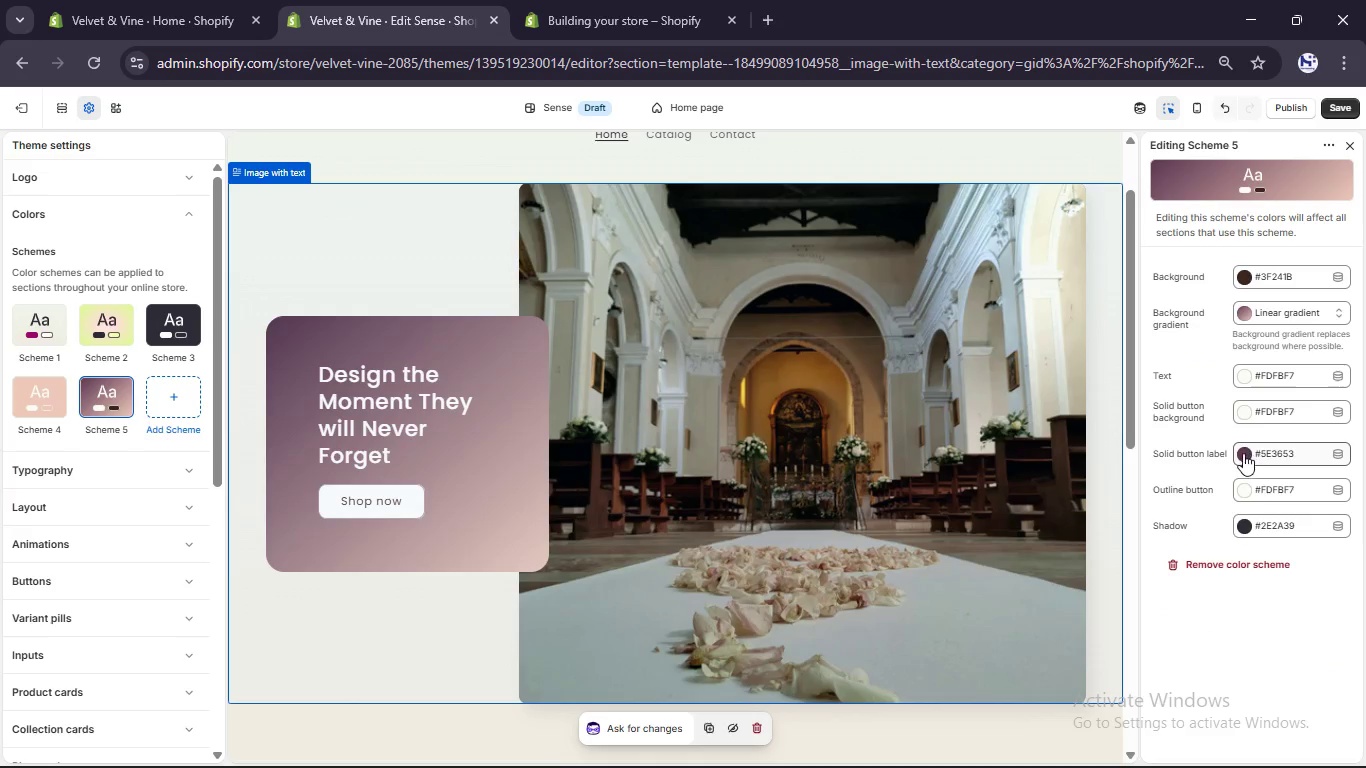 
left_click([894, 470])
 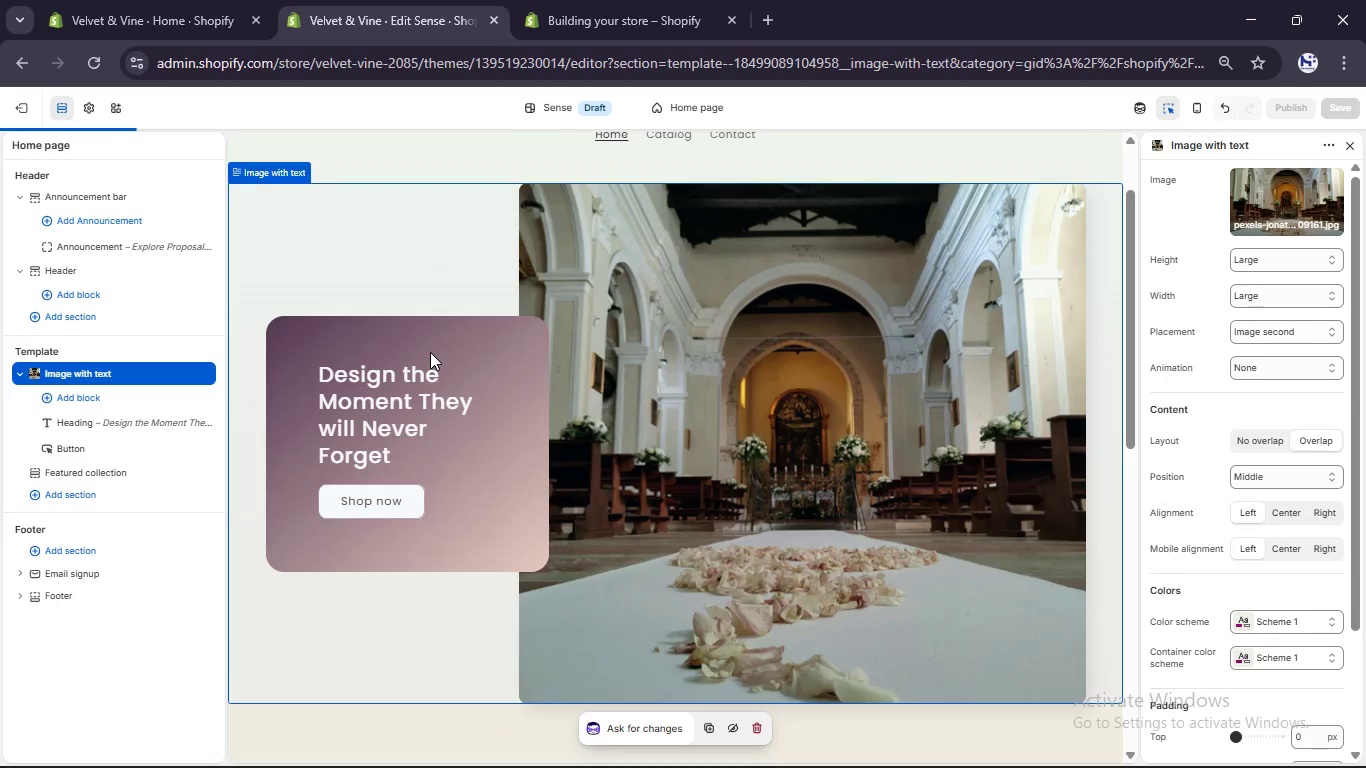 
left_click([495, 341])
 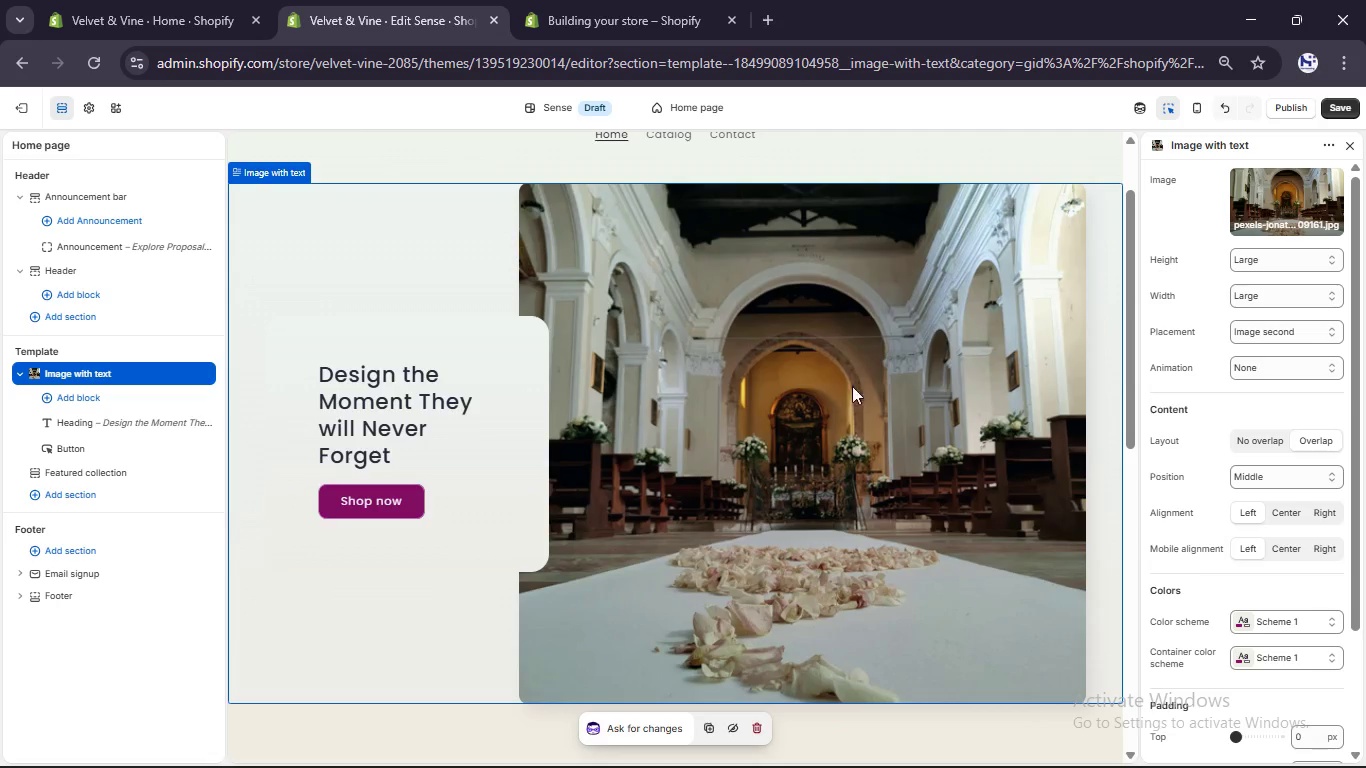 
scroll: coordinate [1311, 488], scroll_direction: down, amount: 2.0
 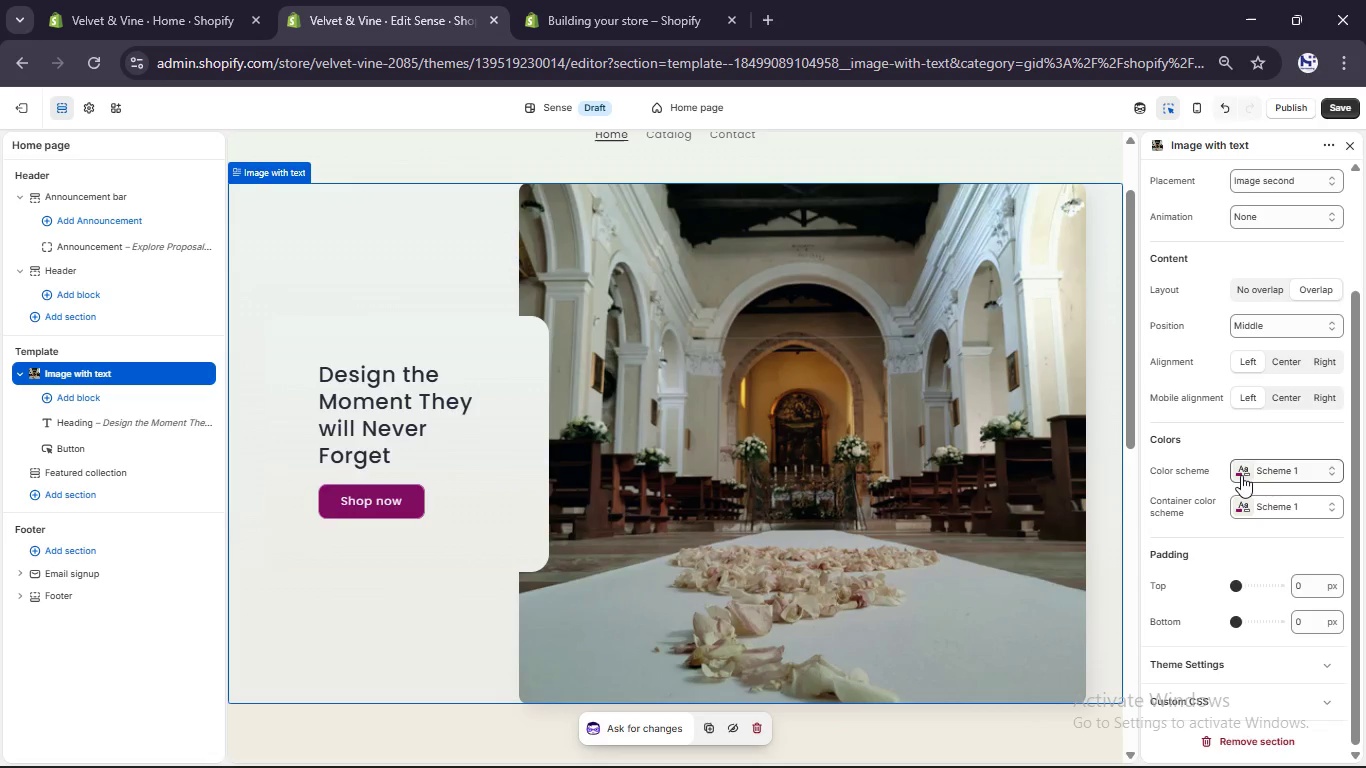 
left_click([1242, 474])
 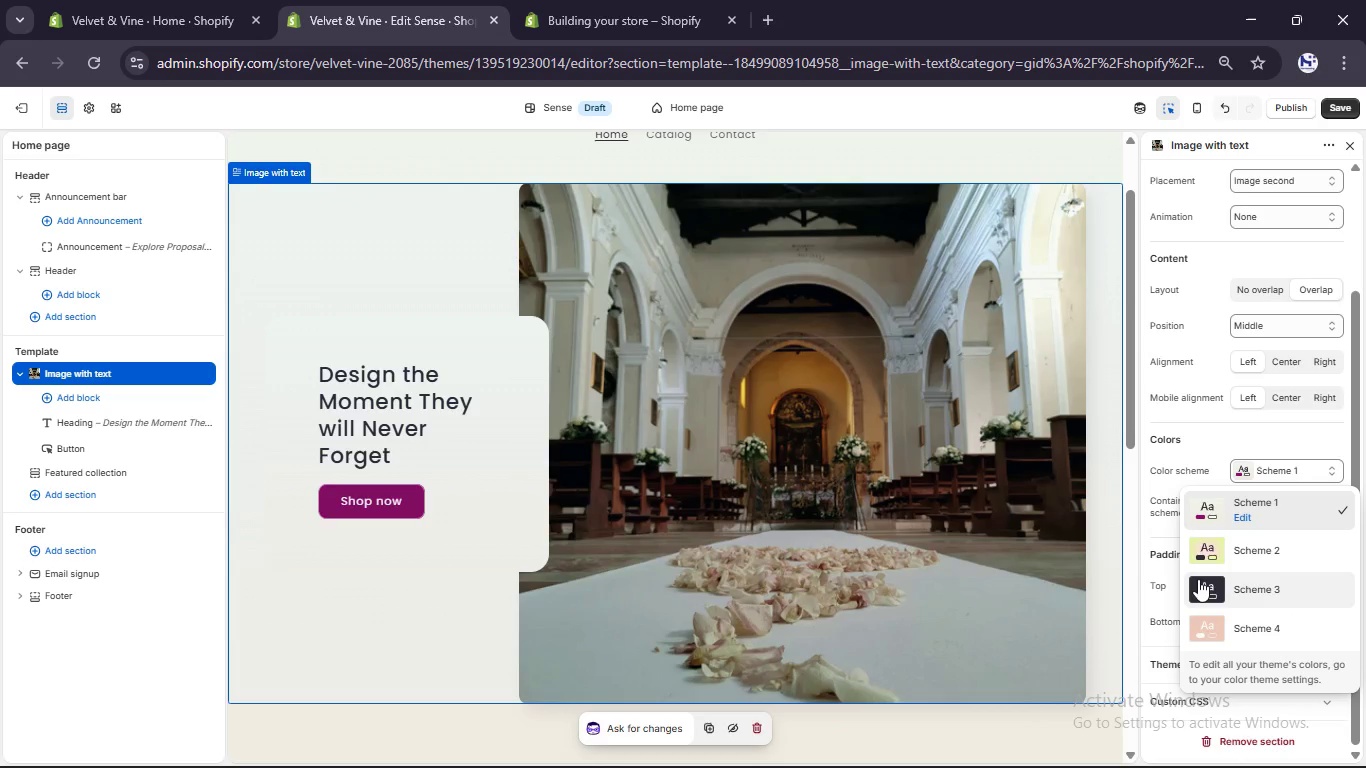 
left_click([1198, 579])
 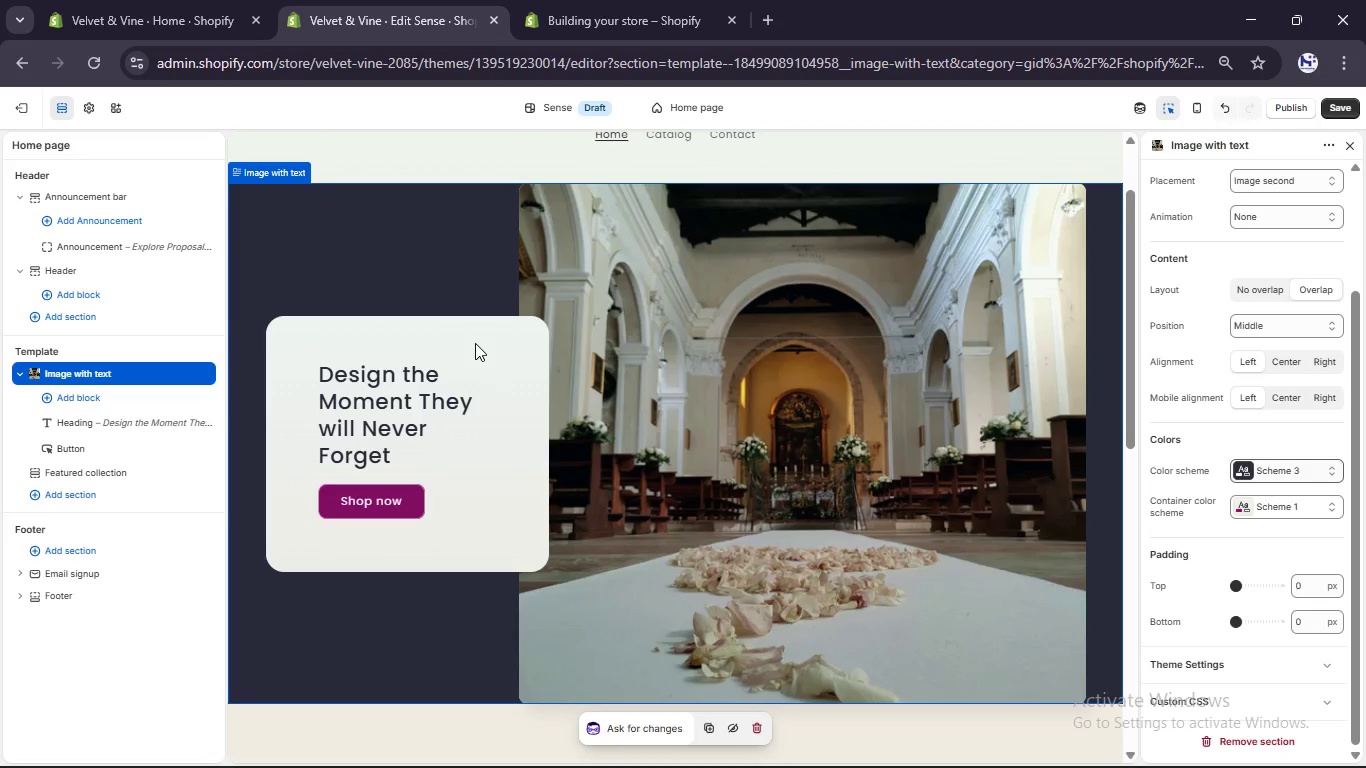 
scroll: coordinate [927, 418], scroll_direction: down, amount: 1.0
 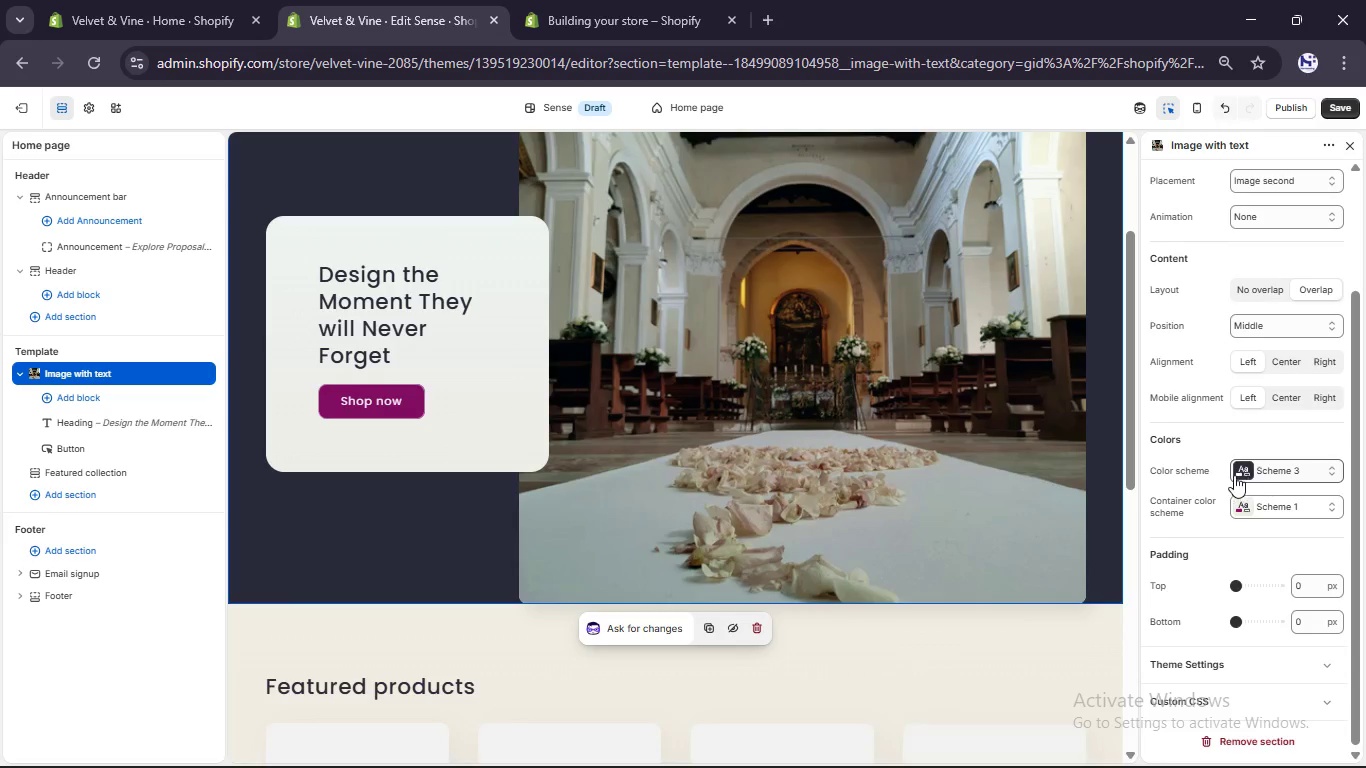 
left_click([1232, 475])
 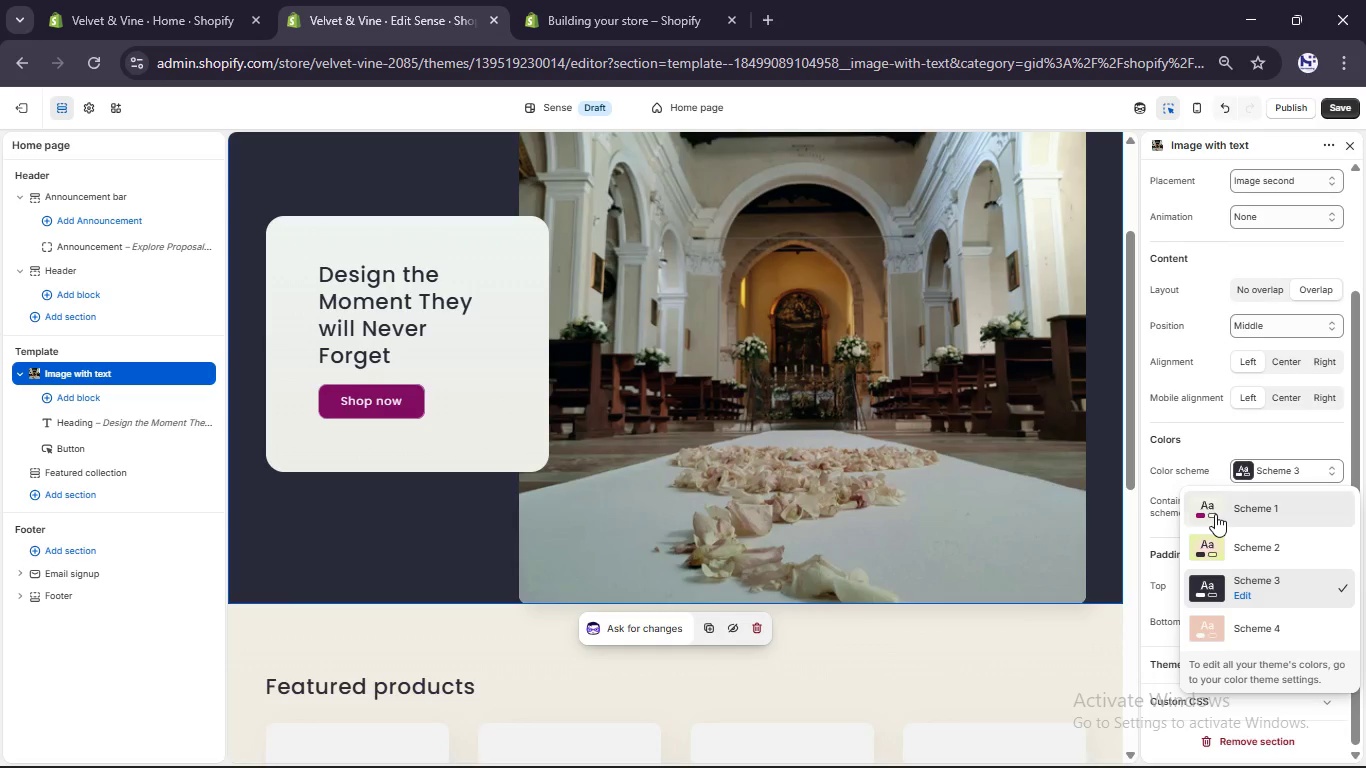 
left_click([1215, 514])
 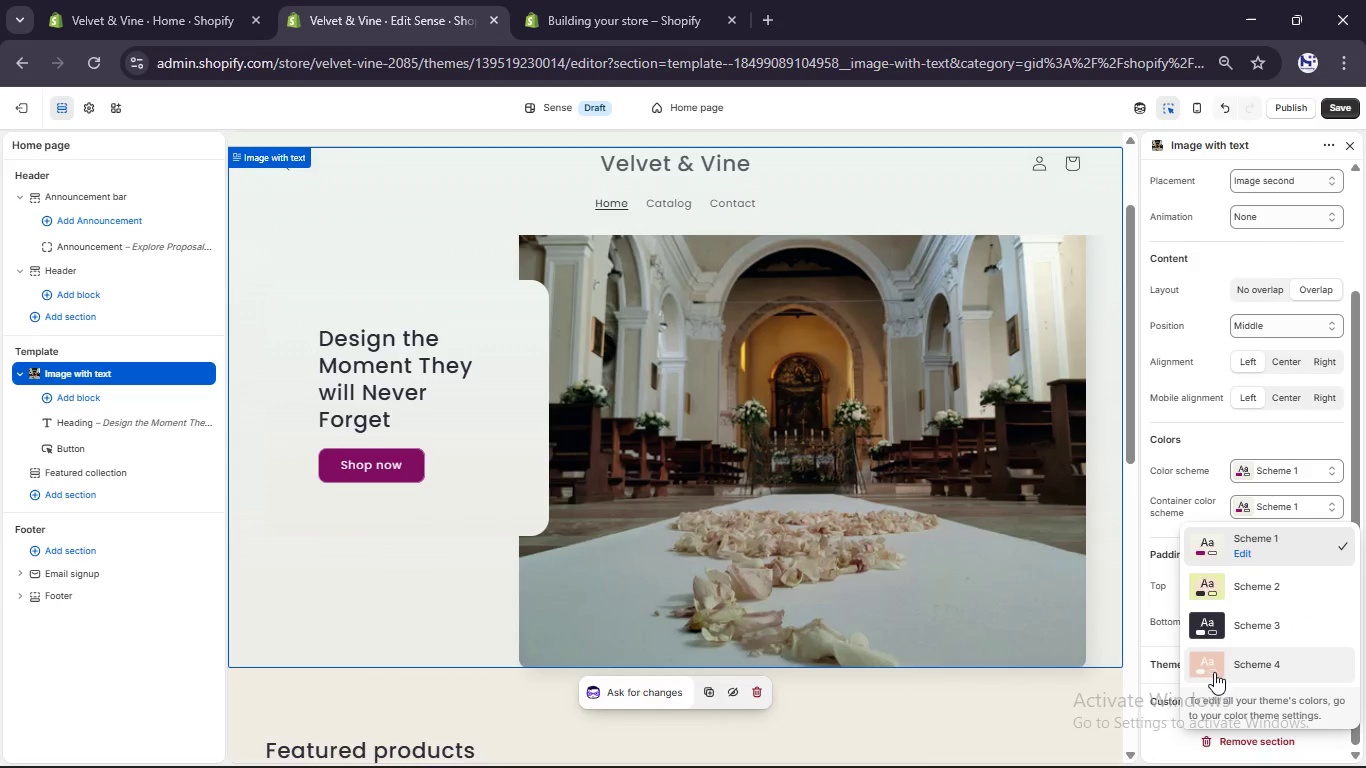 
left_click([1215, 632])
 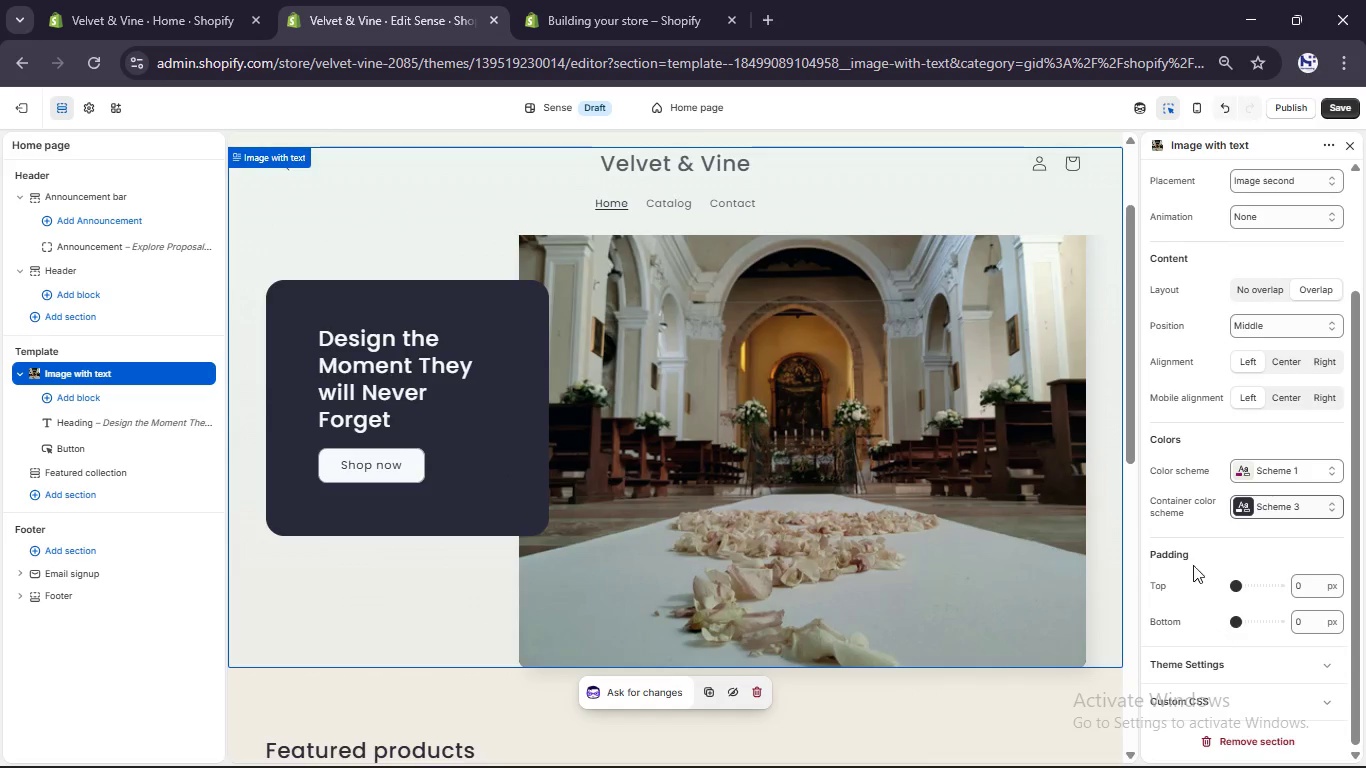 
scroll: coordinate [690, 329], scroll_direction: down, amount: 3.0
 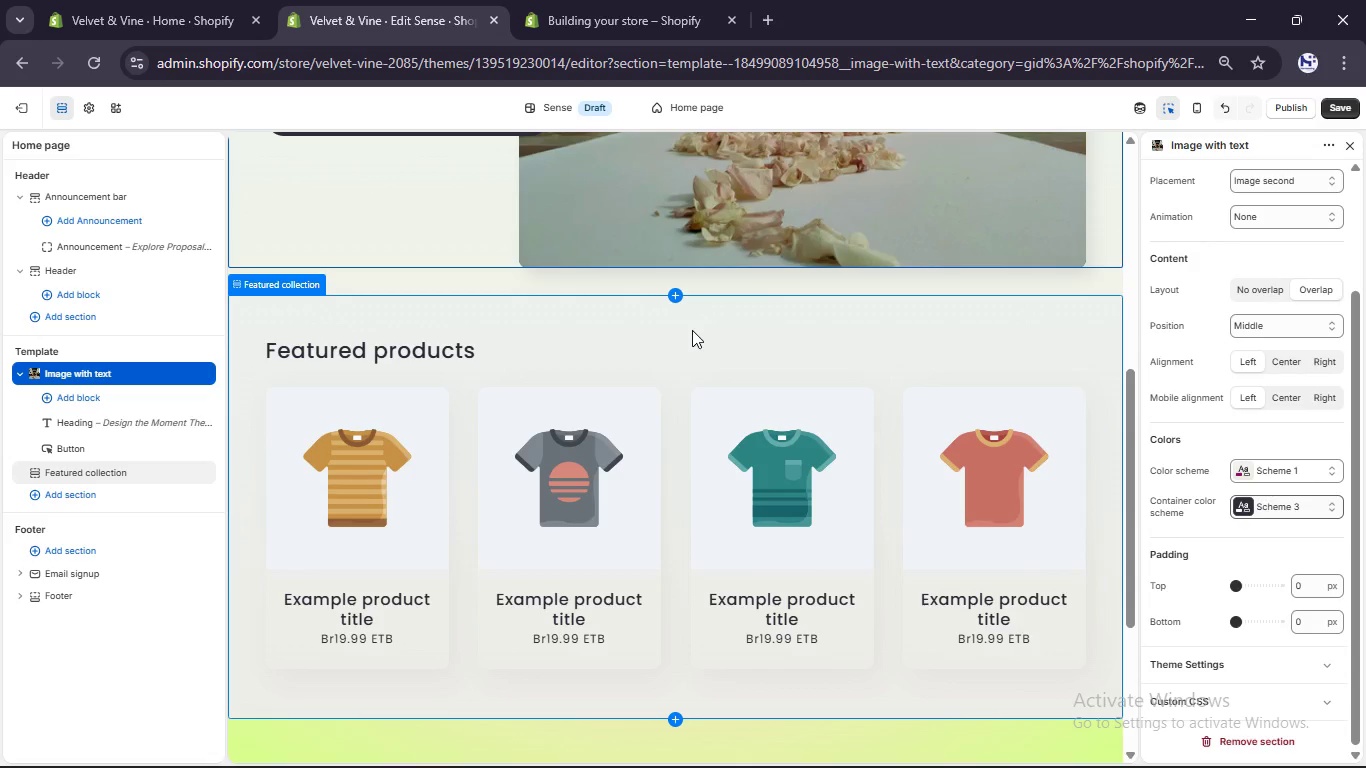 
scroll: coordinate [695, 330], scroll_direction: up, amount: 7.0
 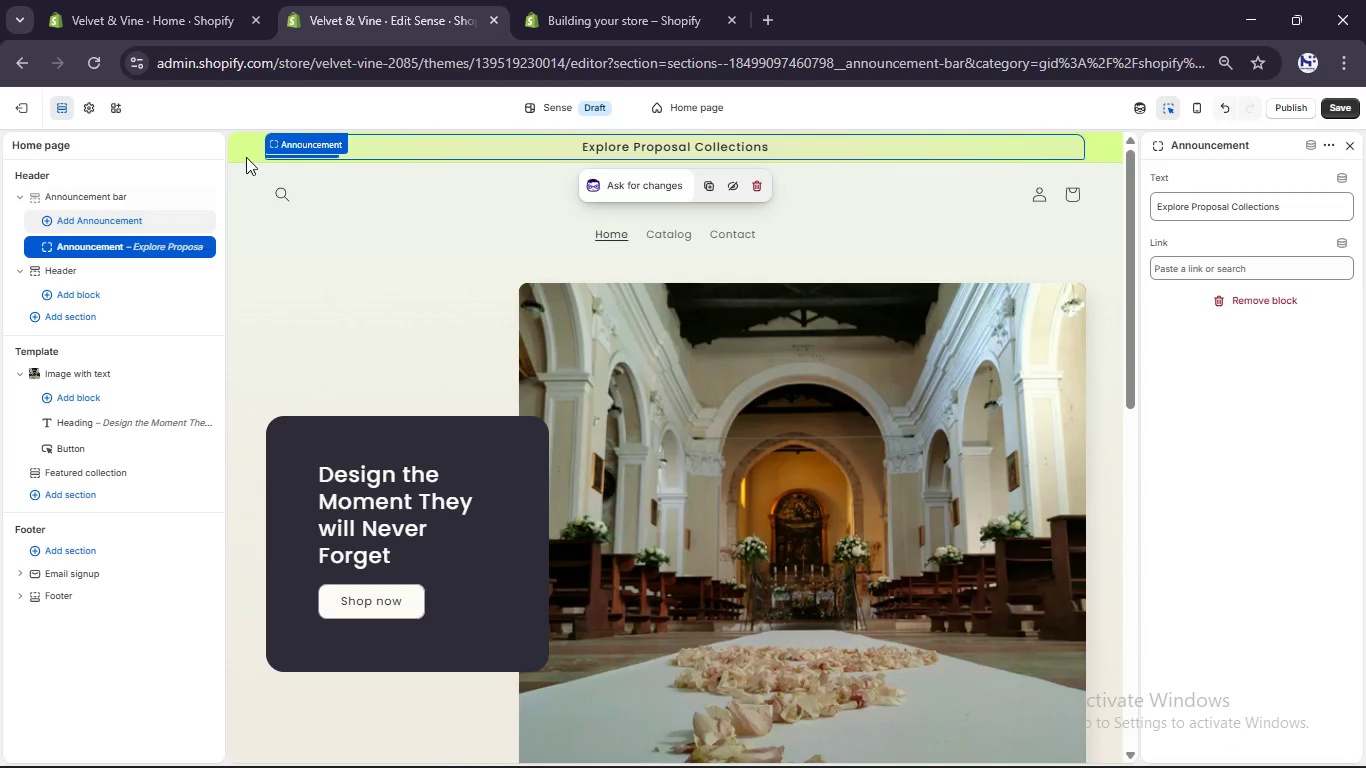 
left_click([61, 191])
 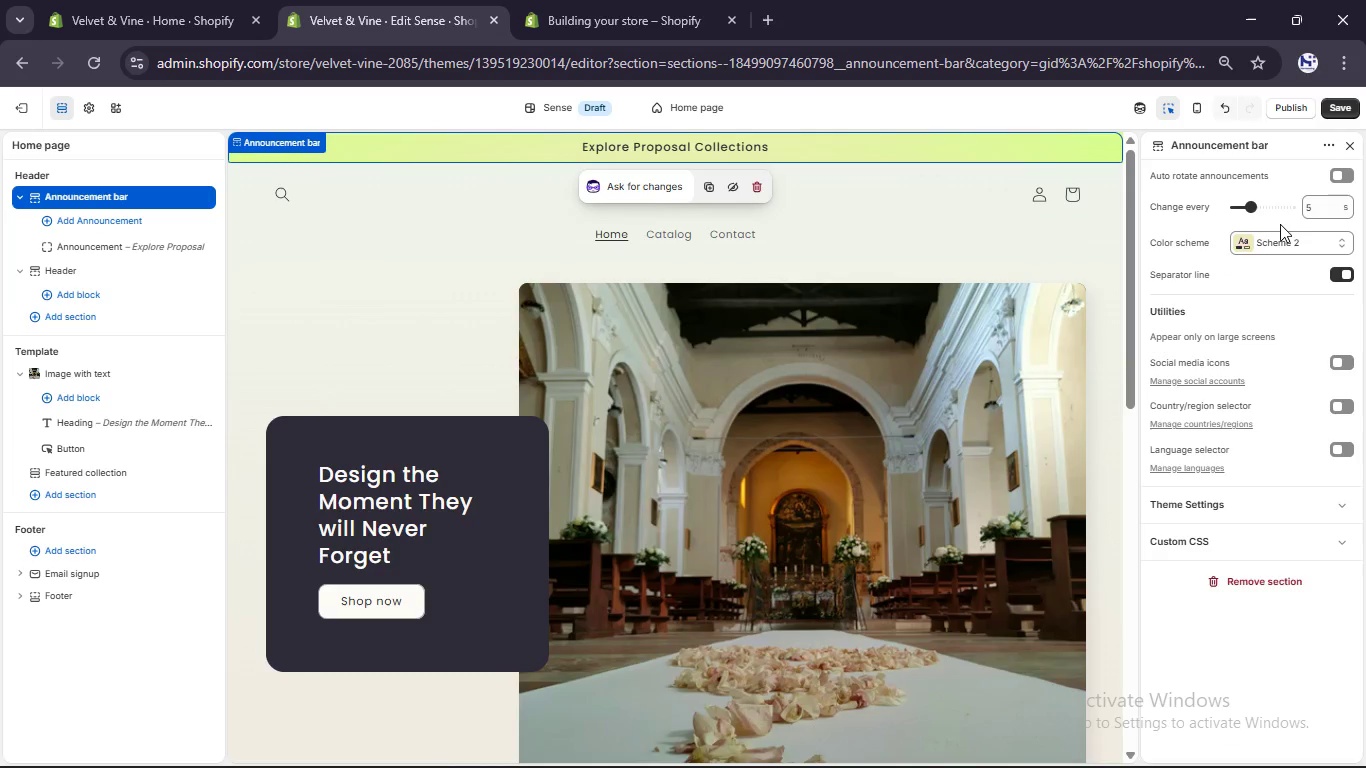 
mouse_move([1237, 260])
 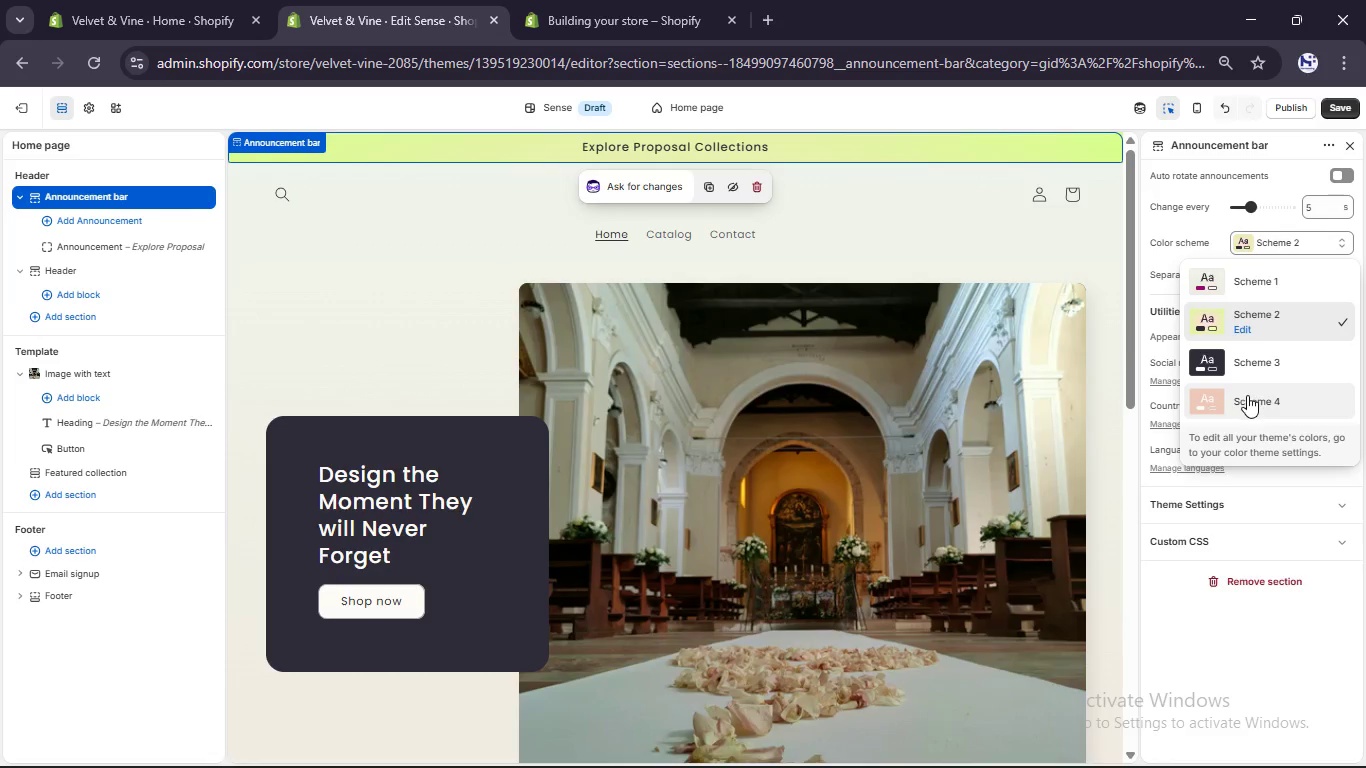 
left_click([1247, 395])
 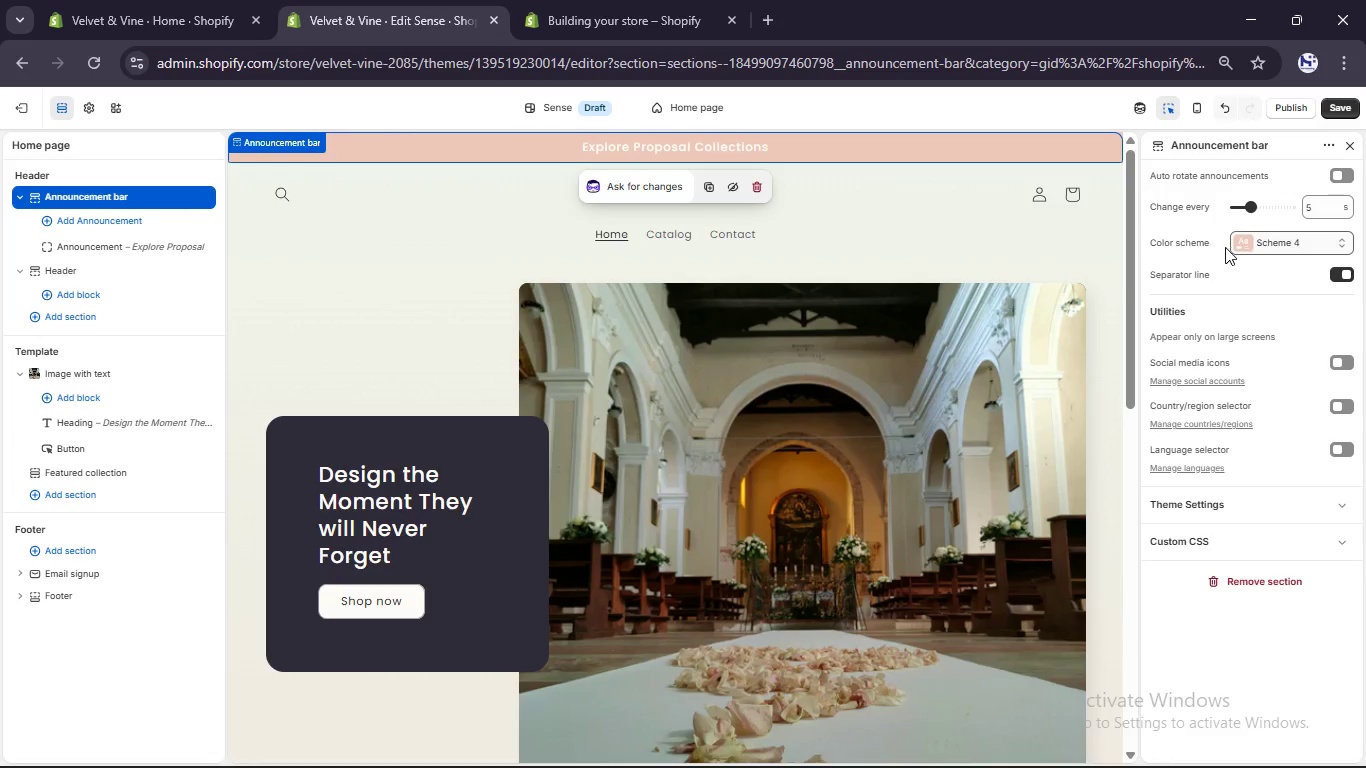 
wait(5.67)
 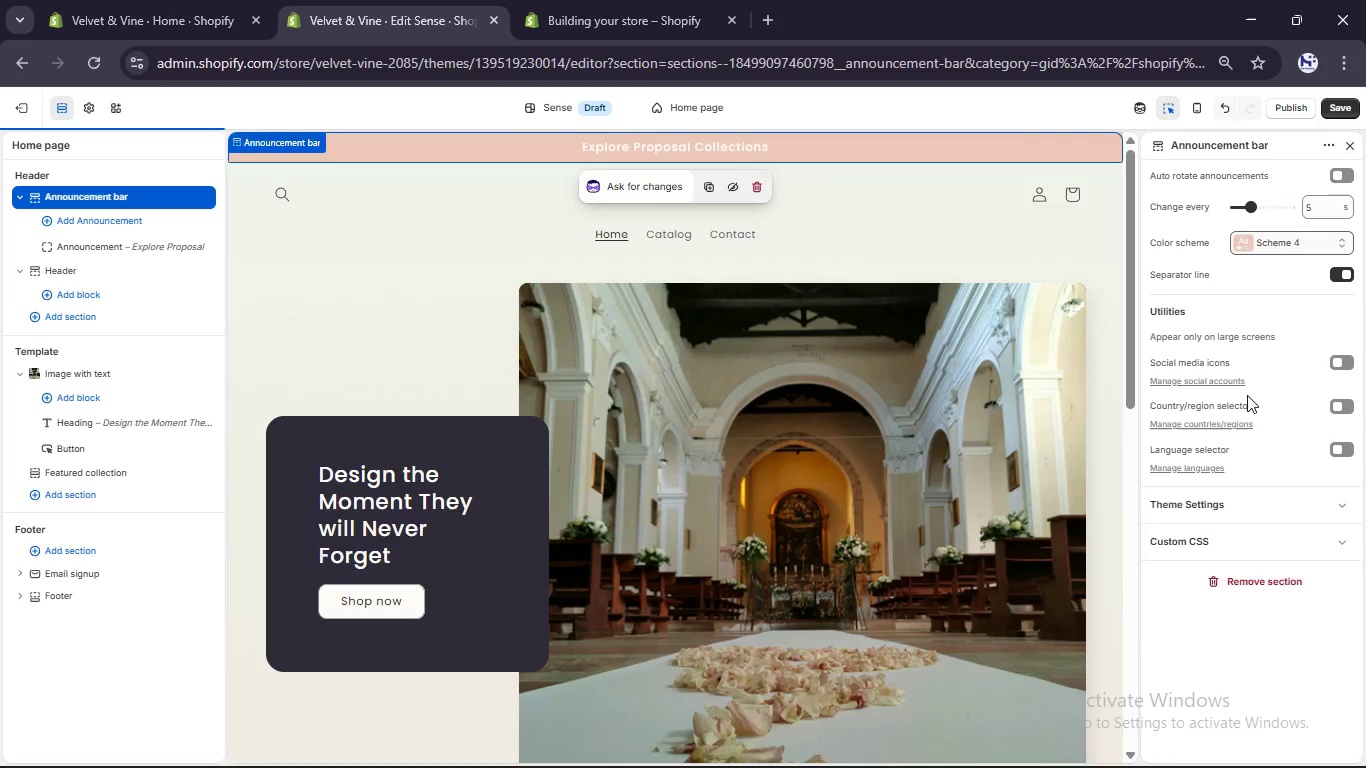 
left_click([89, 110])
 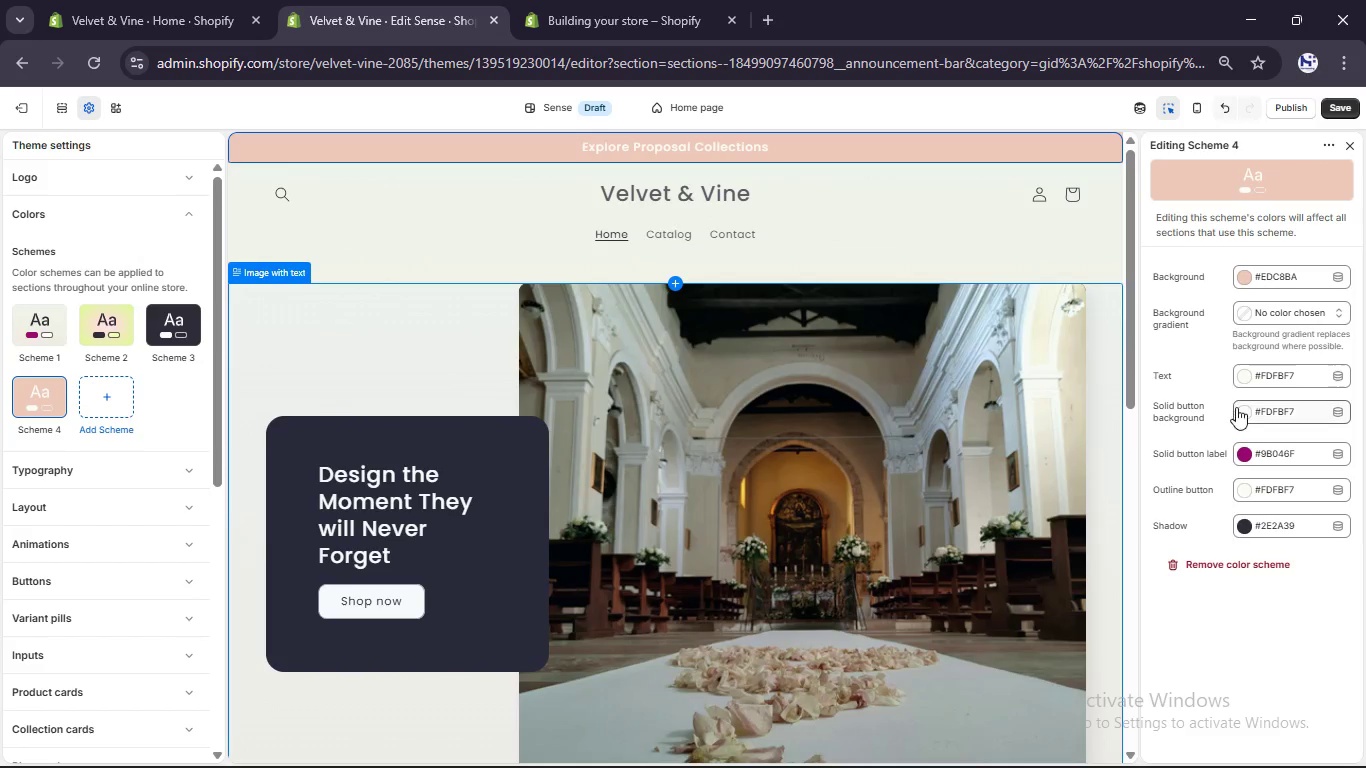 
left_click([1238, 375])
 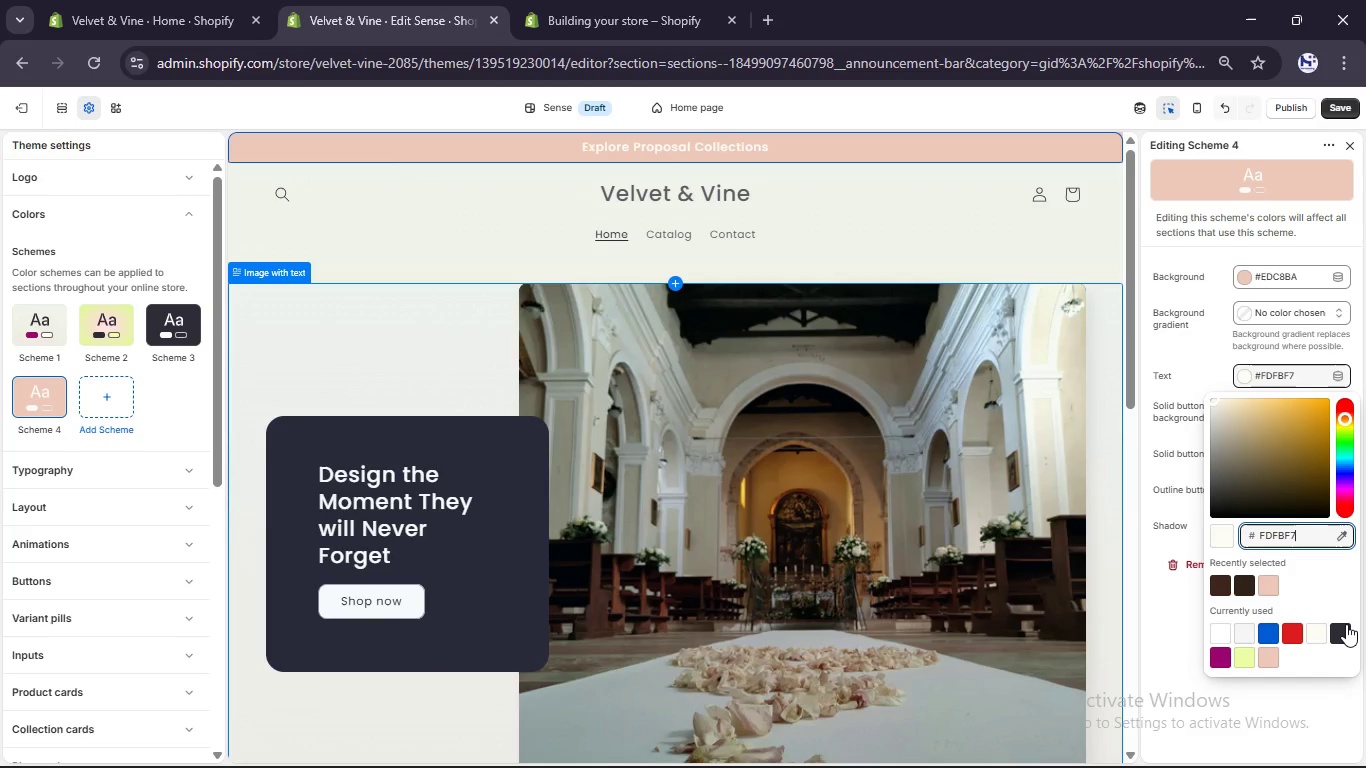 
left_click([1344, 629])
 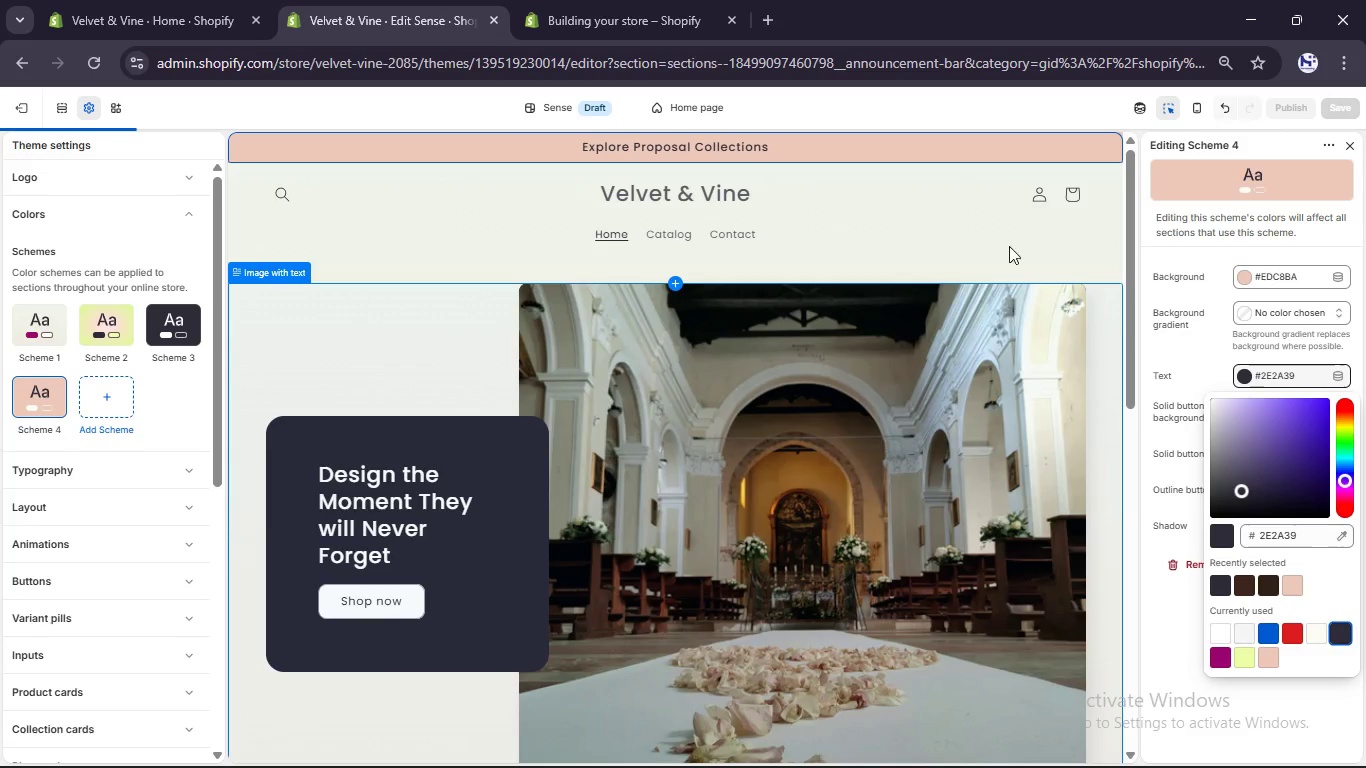 
left_click([1002, 228])
 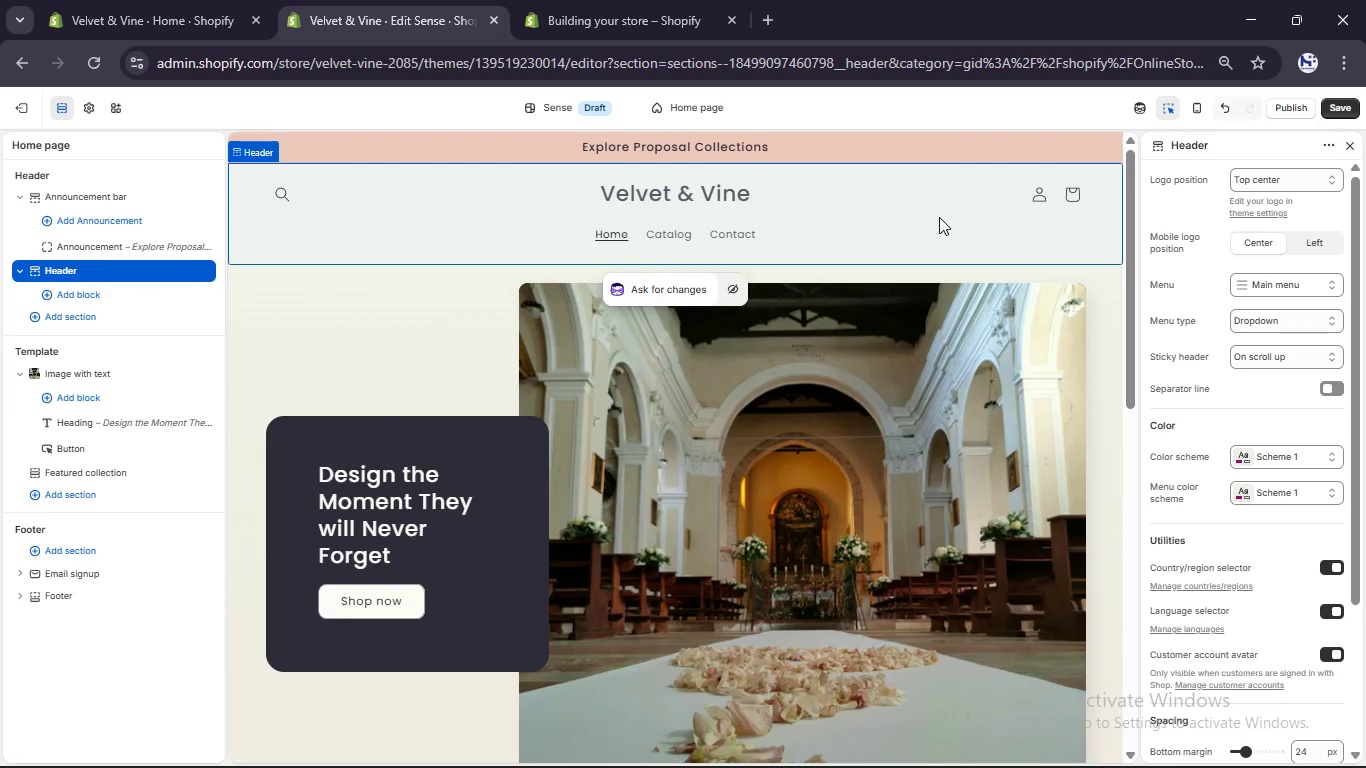 
scroll: coordinate [939, 217], scroll_direction: up, amount: 2.0
 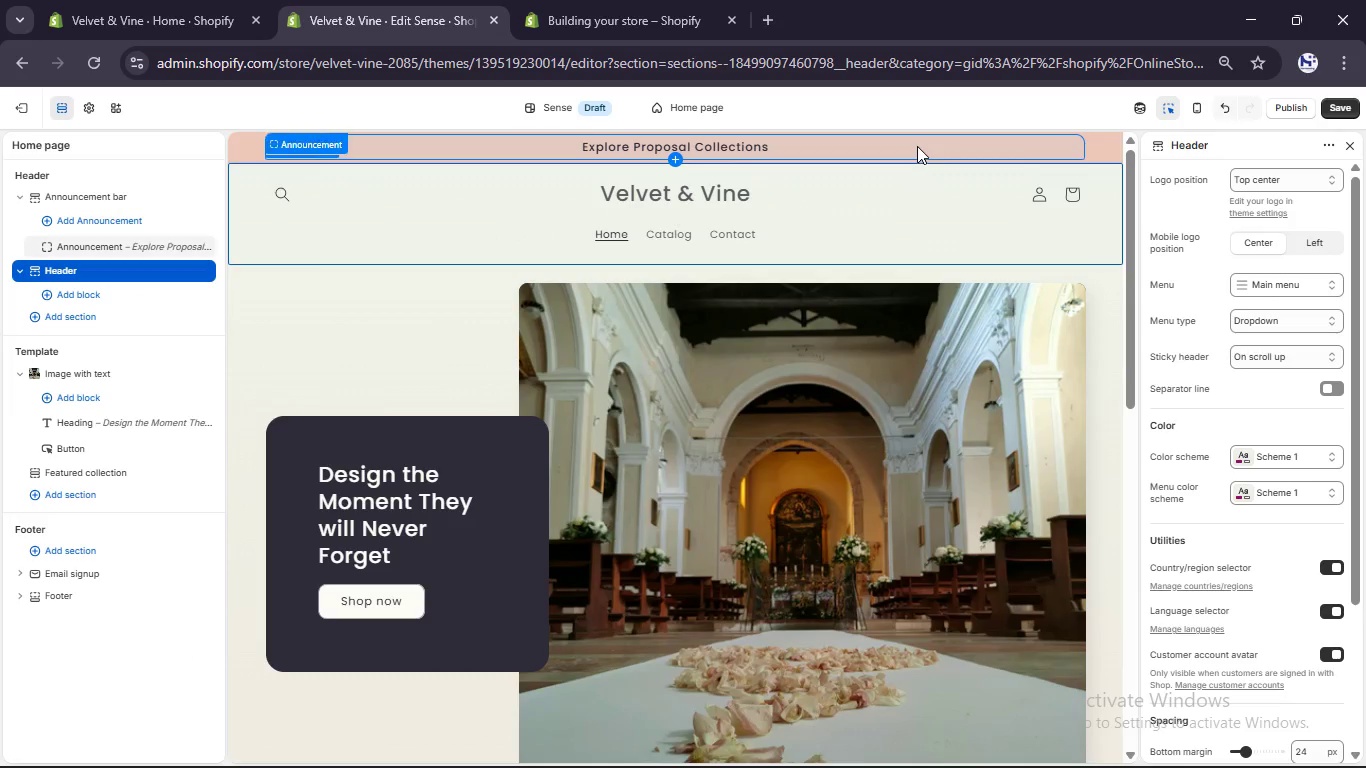 
left_click([917, 146])
 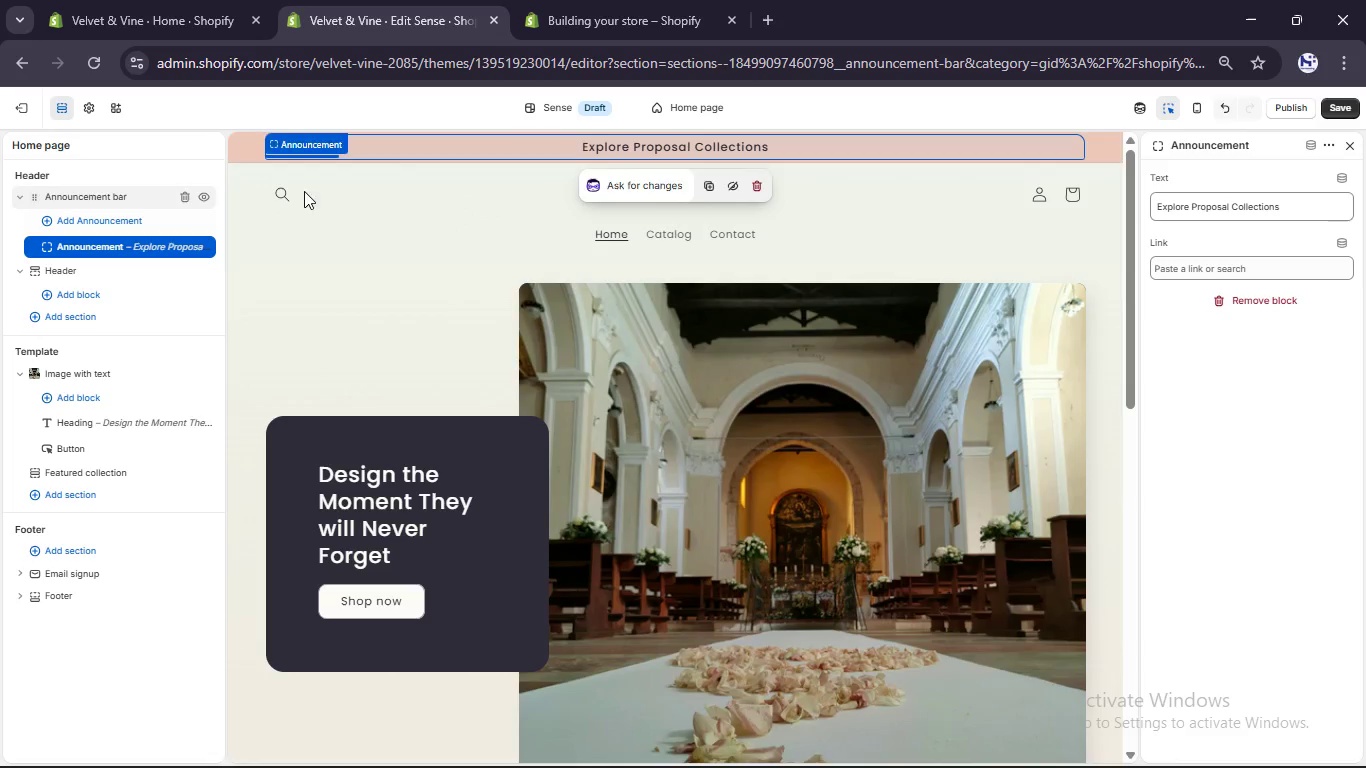 
scroll: coordinate [342, 234], scroll_direction: down, amount: 12.0
 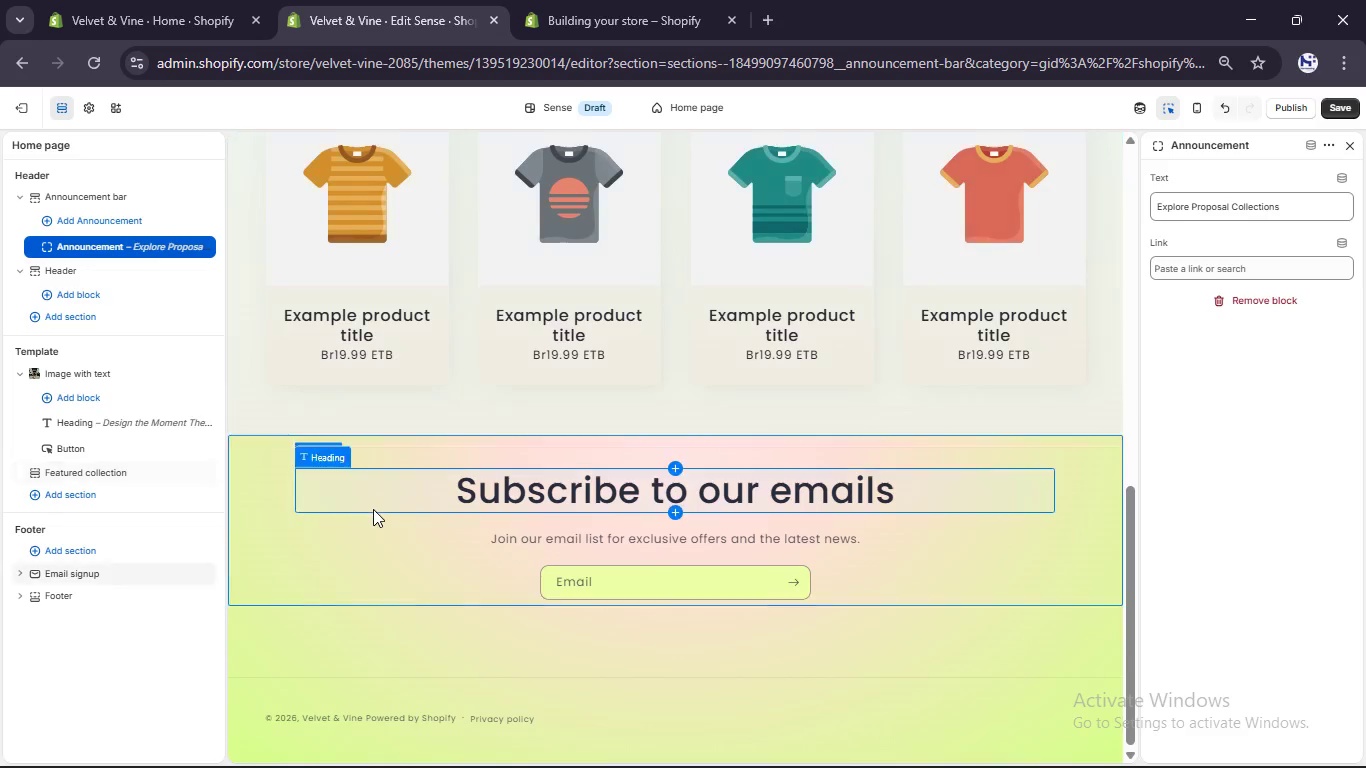 
left_click([373, 509])
 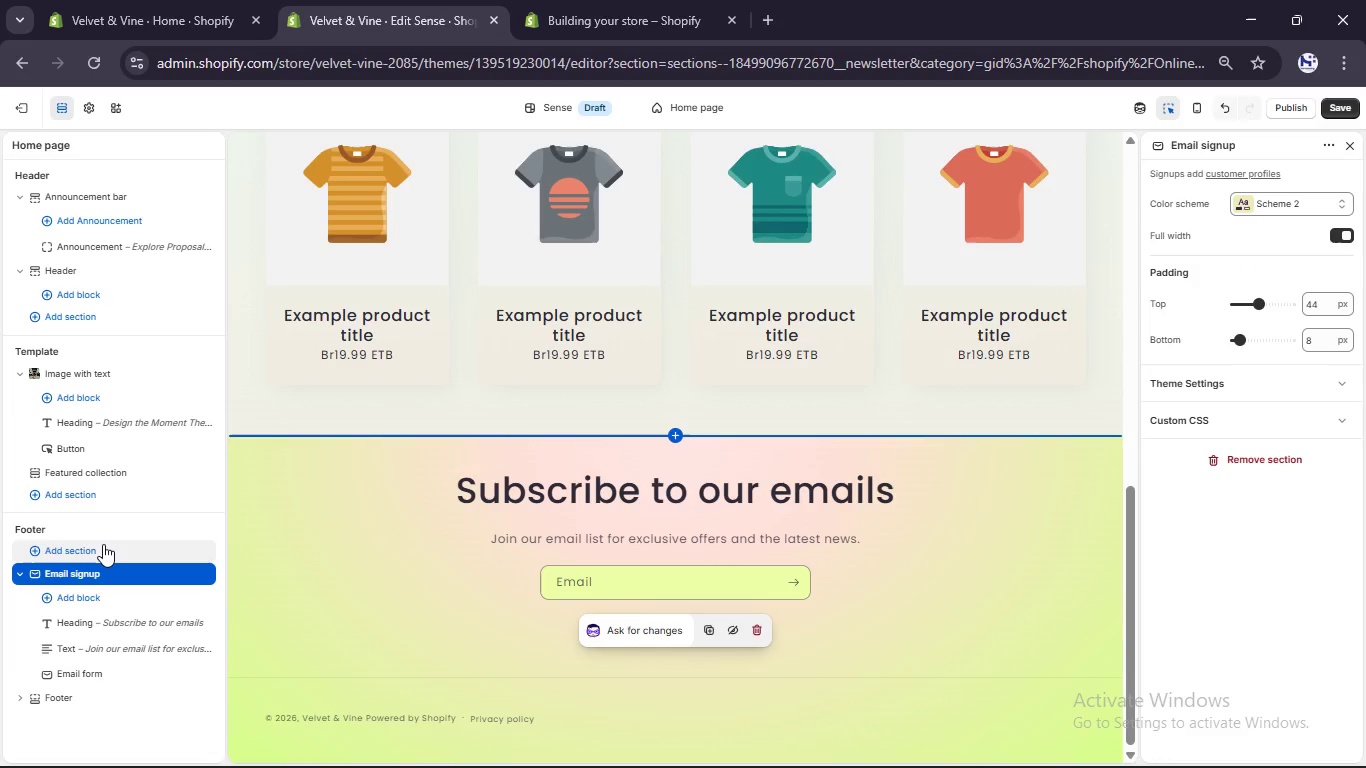 
left_click([101, 527])
 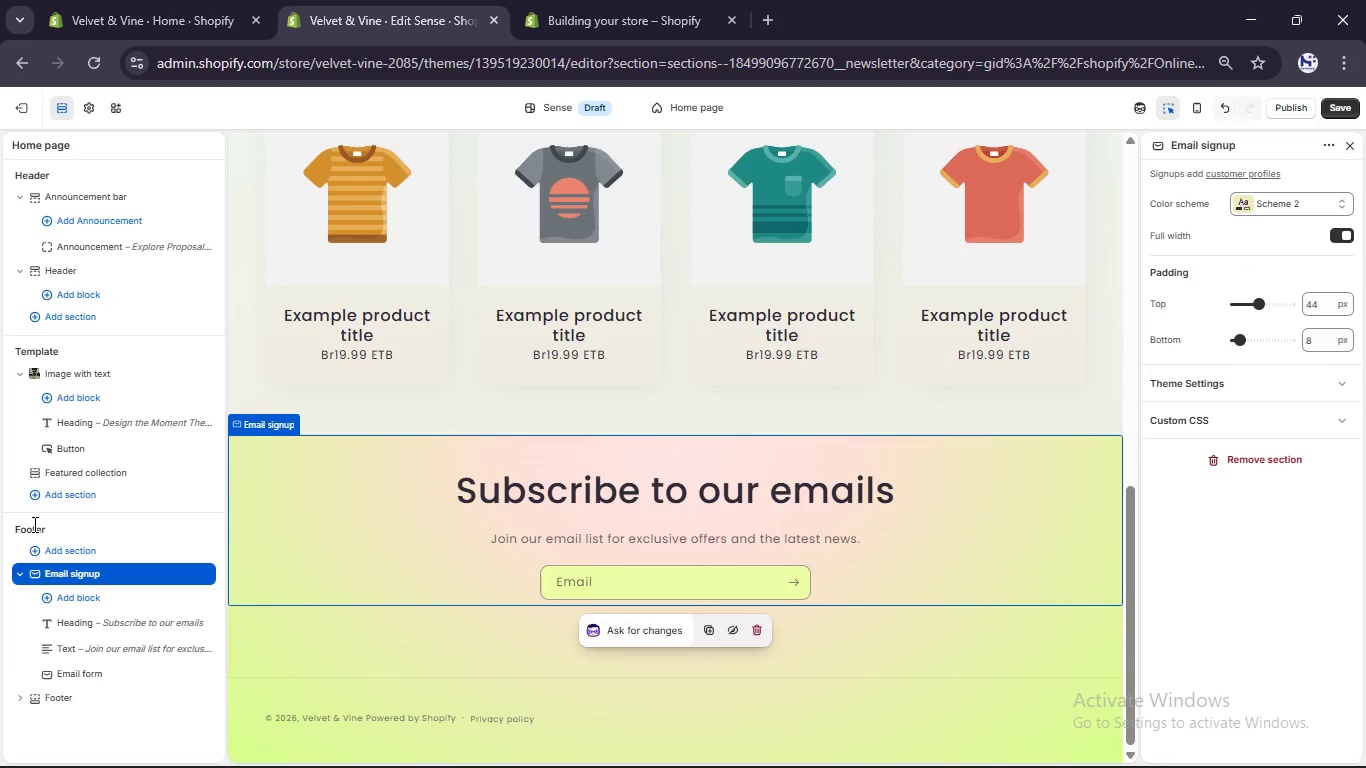 
left_click([33, 524])
 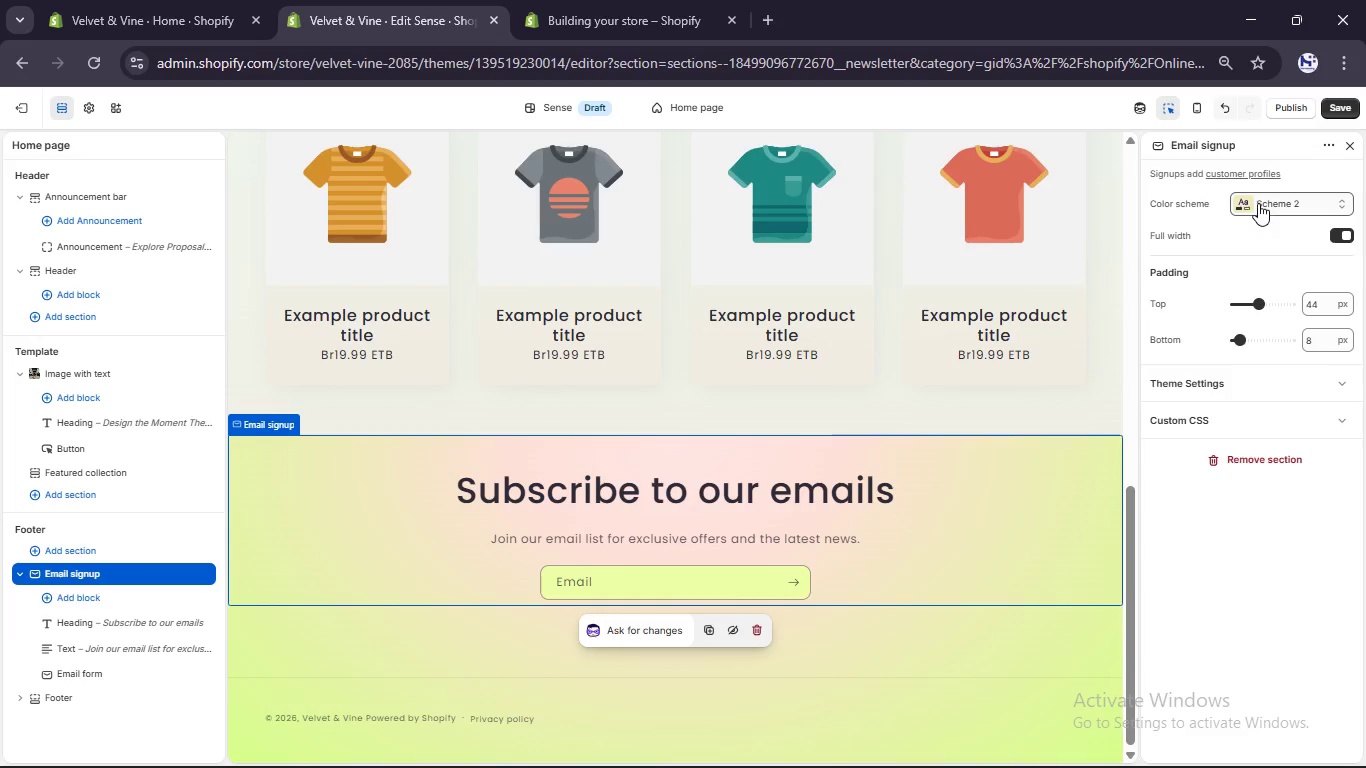 
left_click([1238, 207])
 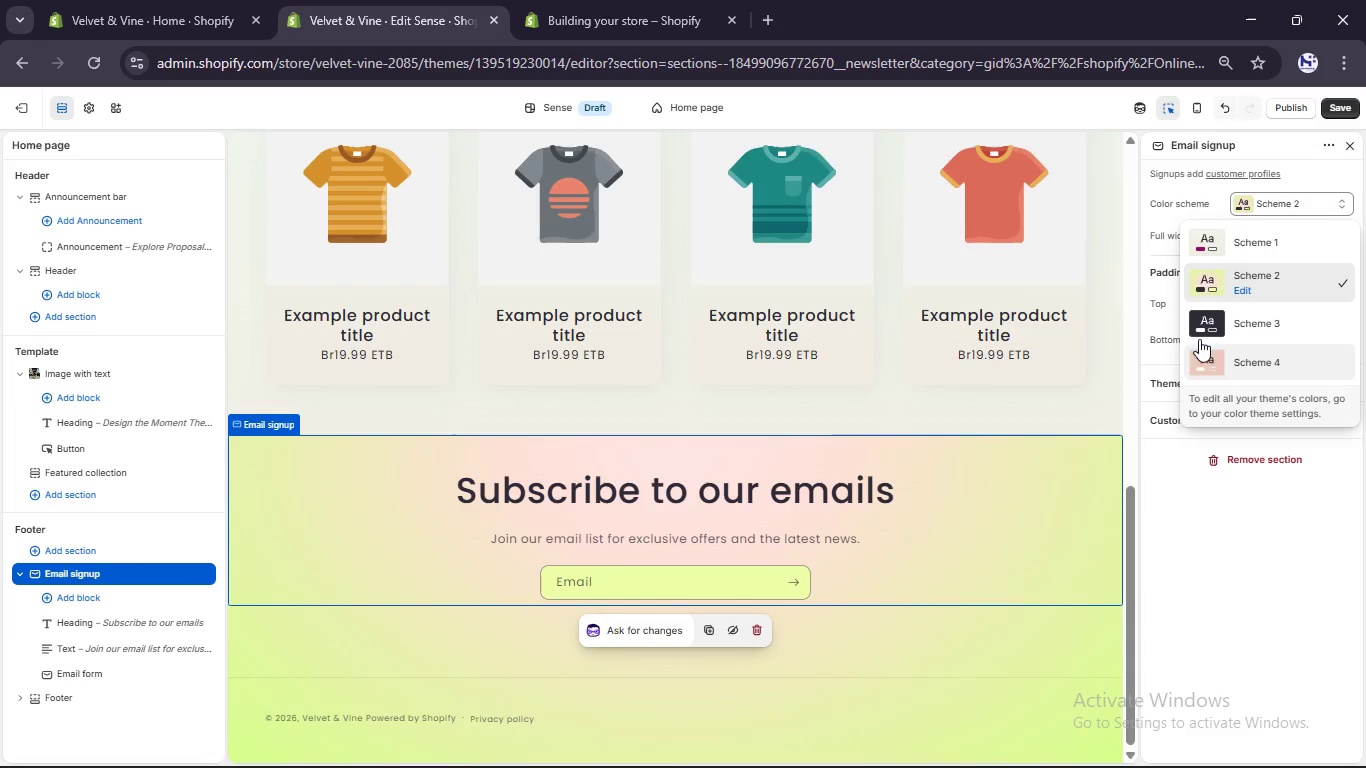 
left_click([1199, 316])
 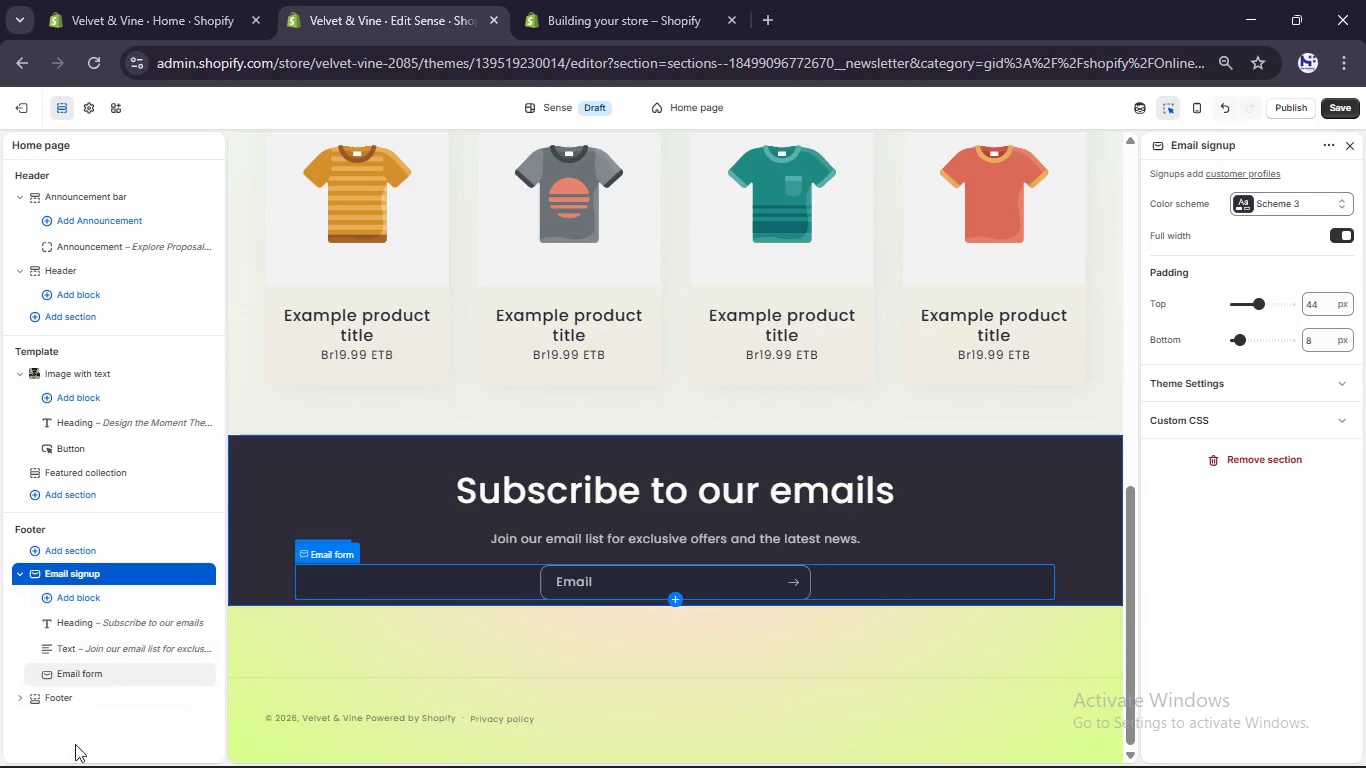 
left_click([80, 703])
 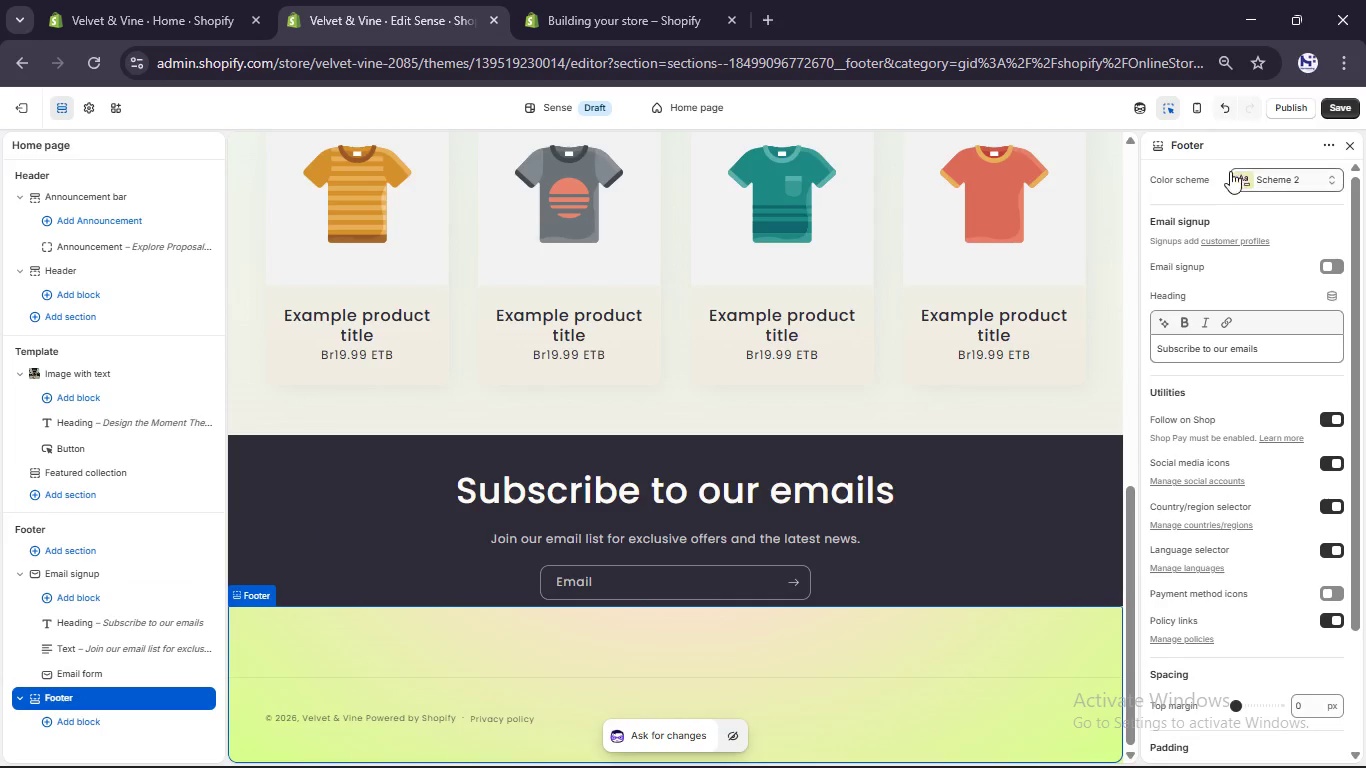 
left_click([1238, 176])
 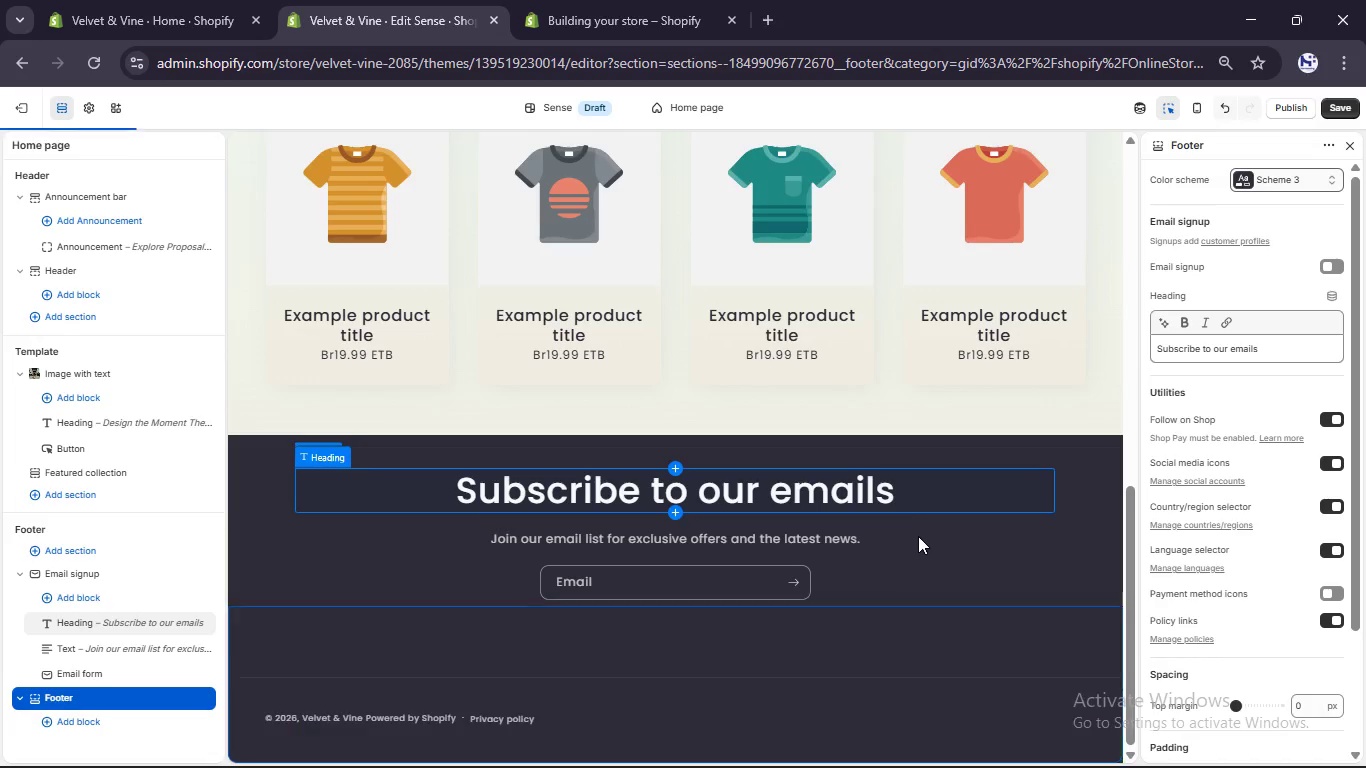 
scroll: coordinate [900, 518], scroll_direction: up, amount: 7.0
 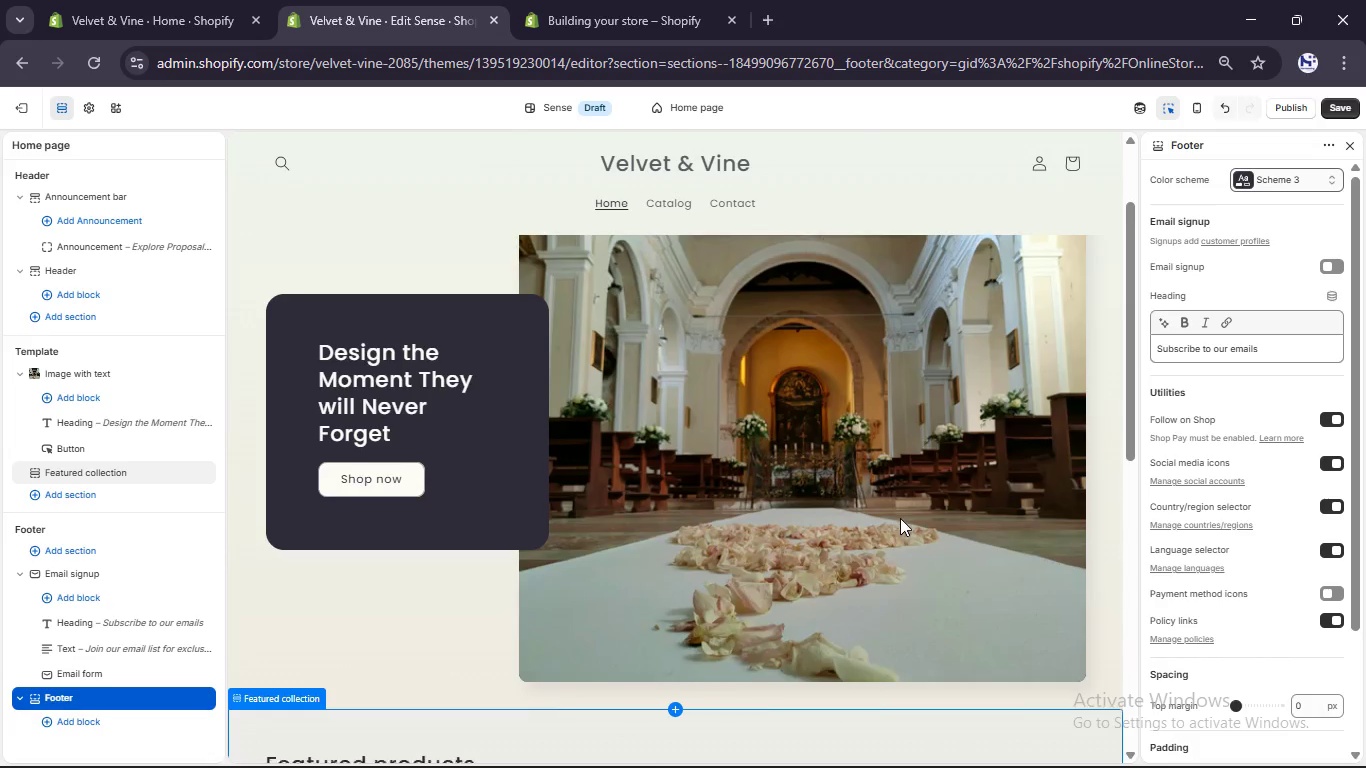 
scroll: coordinate [900, 518], scroll_direction: down, amount: 2.0
 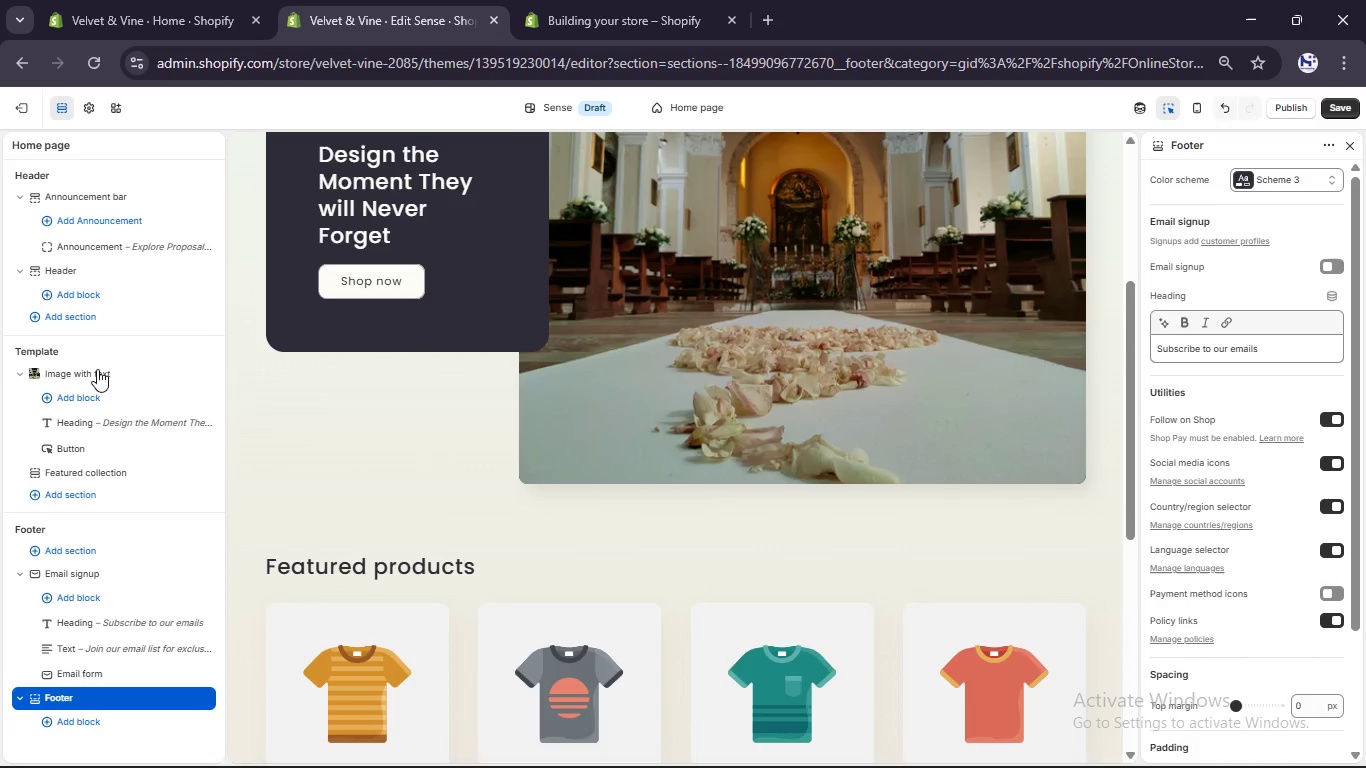 
wait(6.52)
 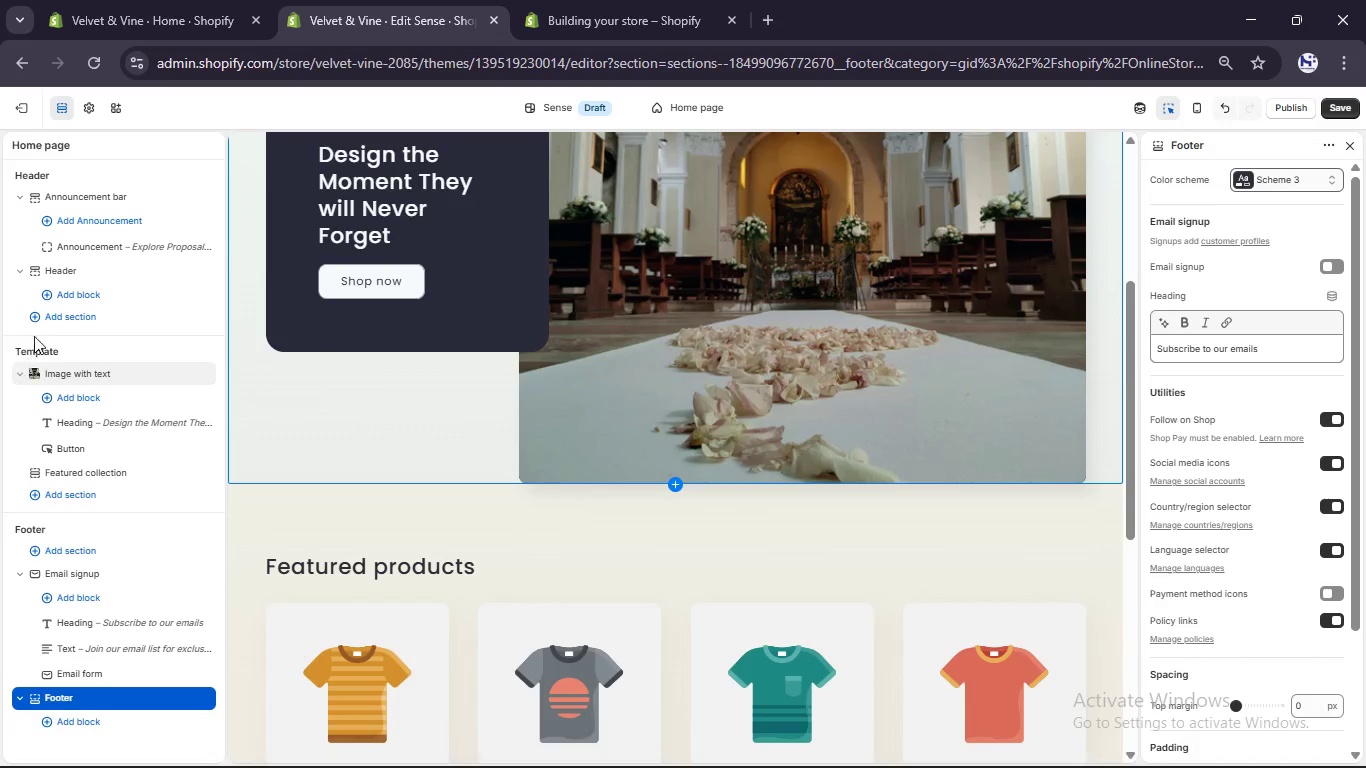 
left_click([103, 376])
 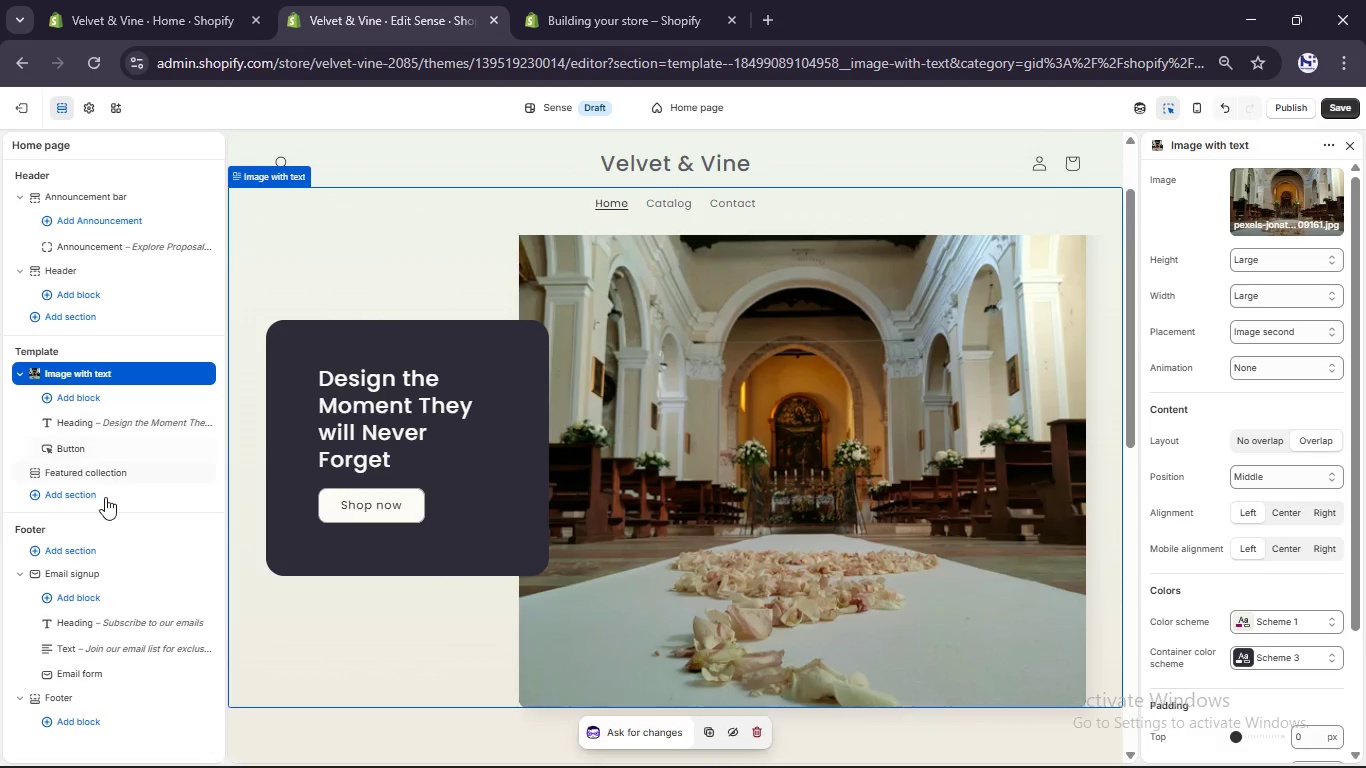 
left_click([105, 497])
 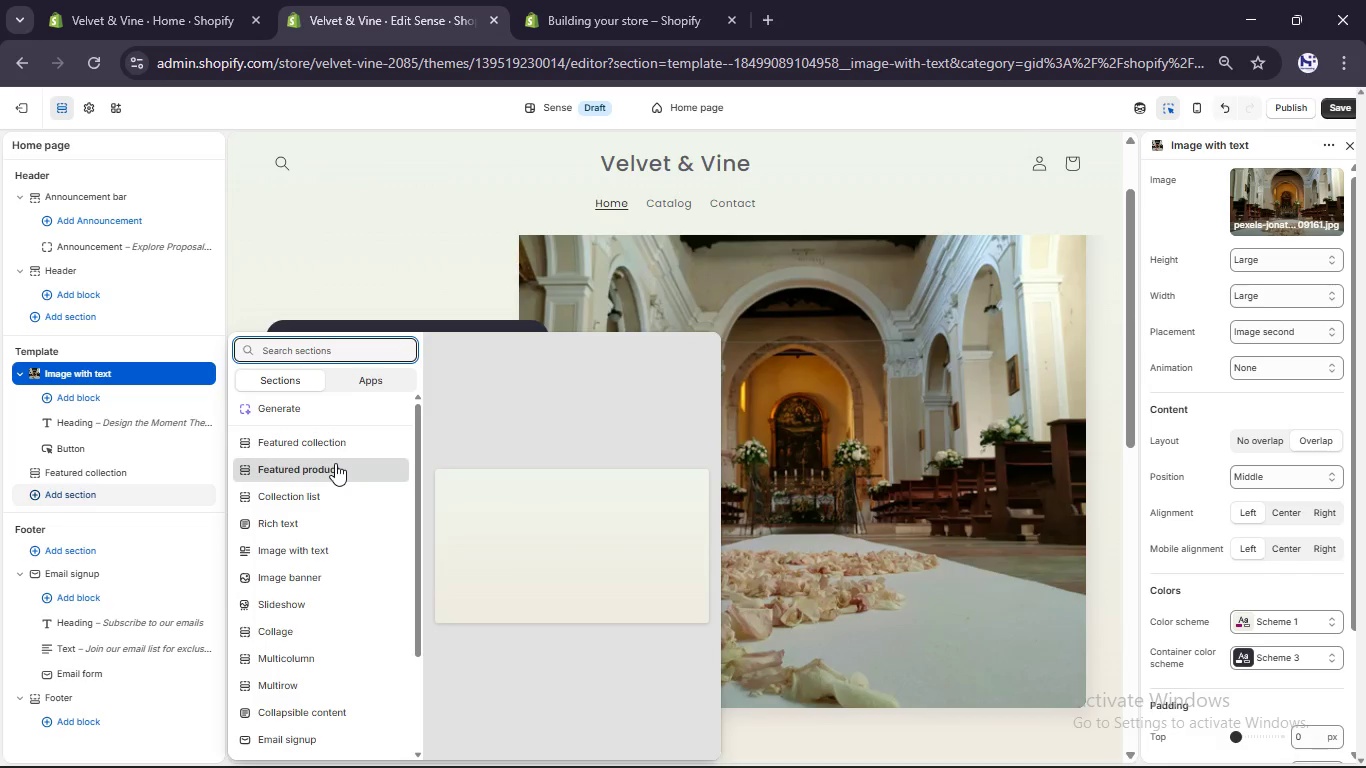 
scroll: coordinate [335, 463], scroll_direction: down, amount: 1.0
 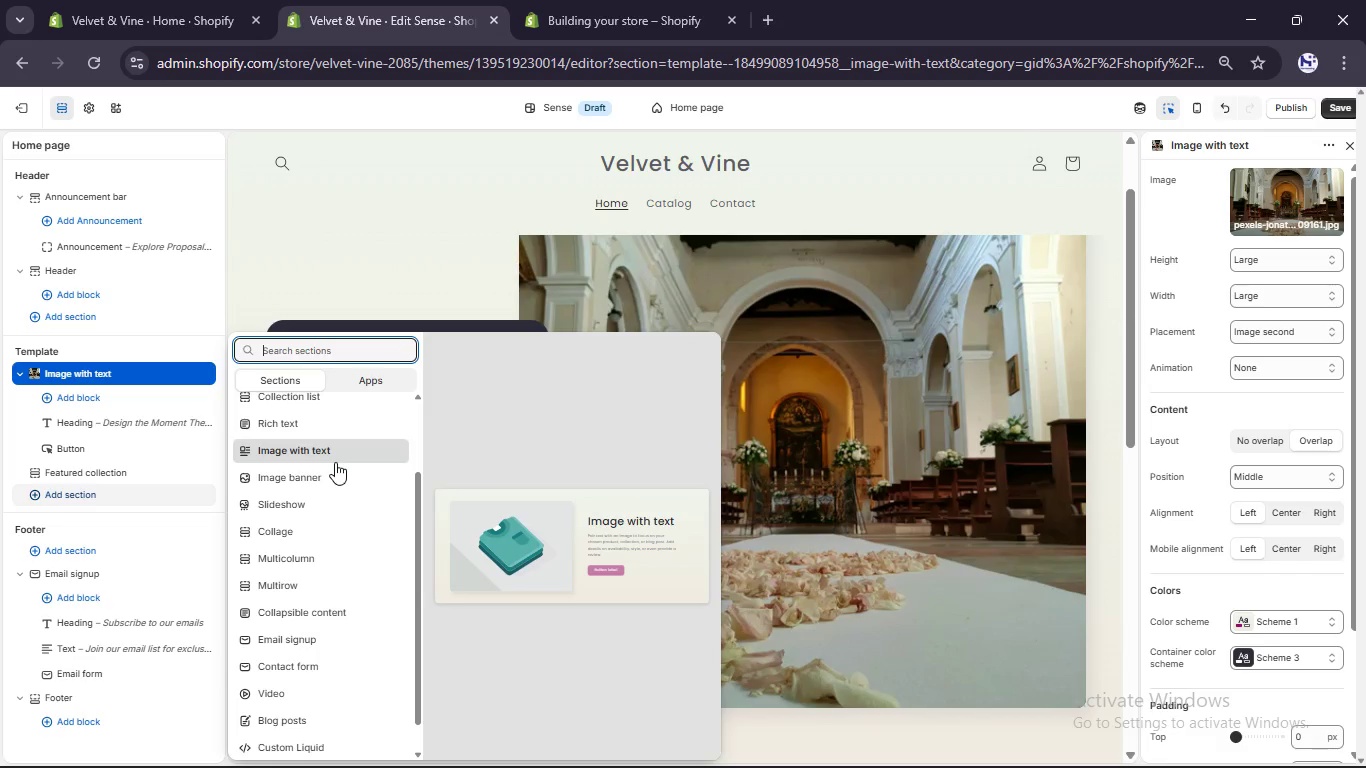 
wait(8.45)
 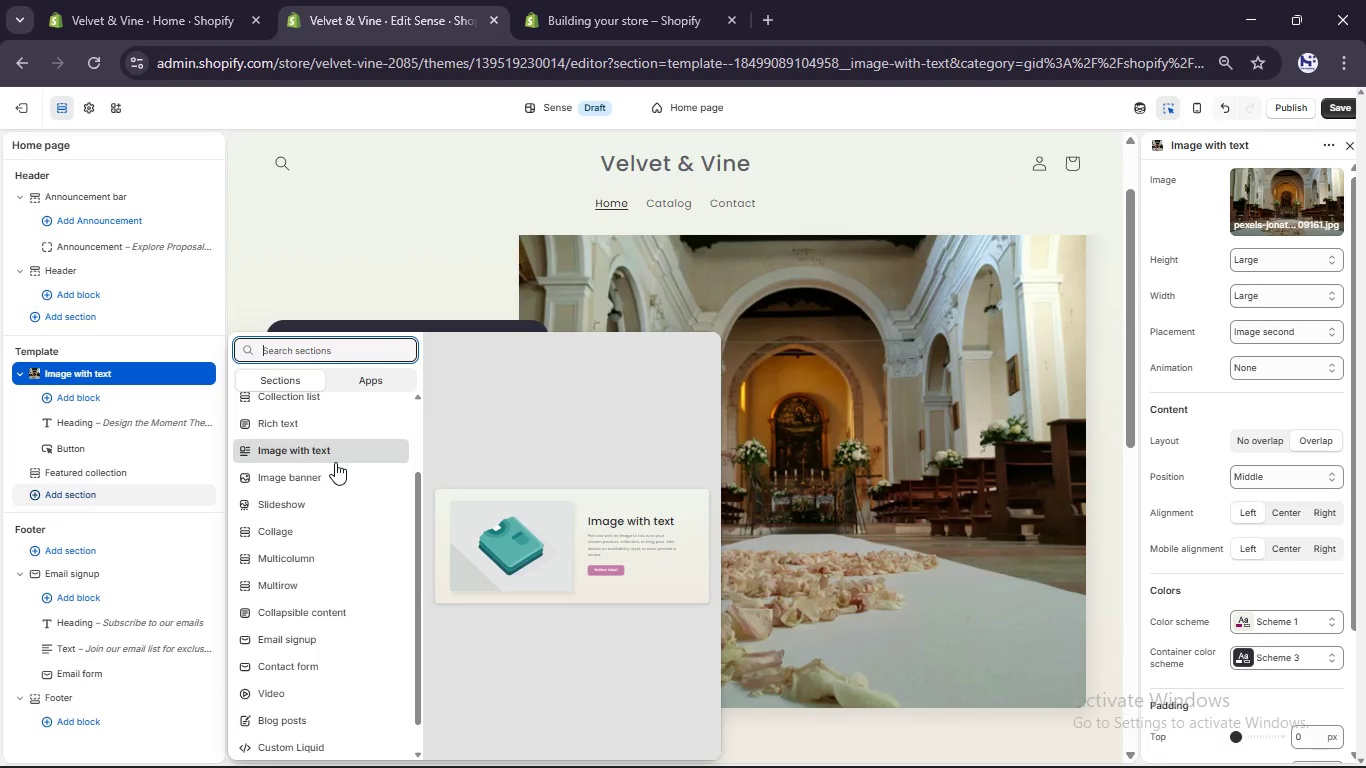 
left_click([330, 447])
 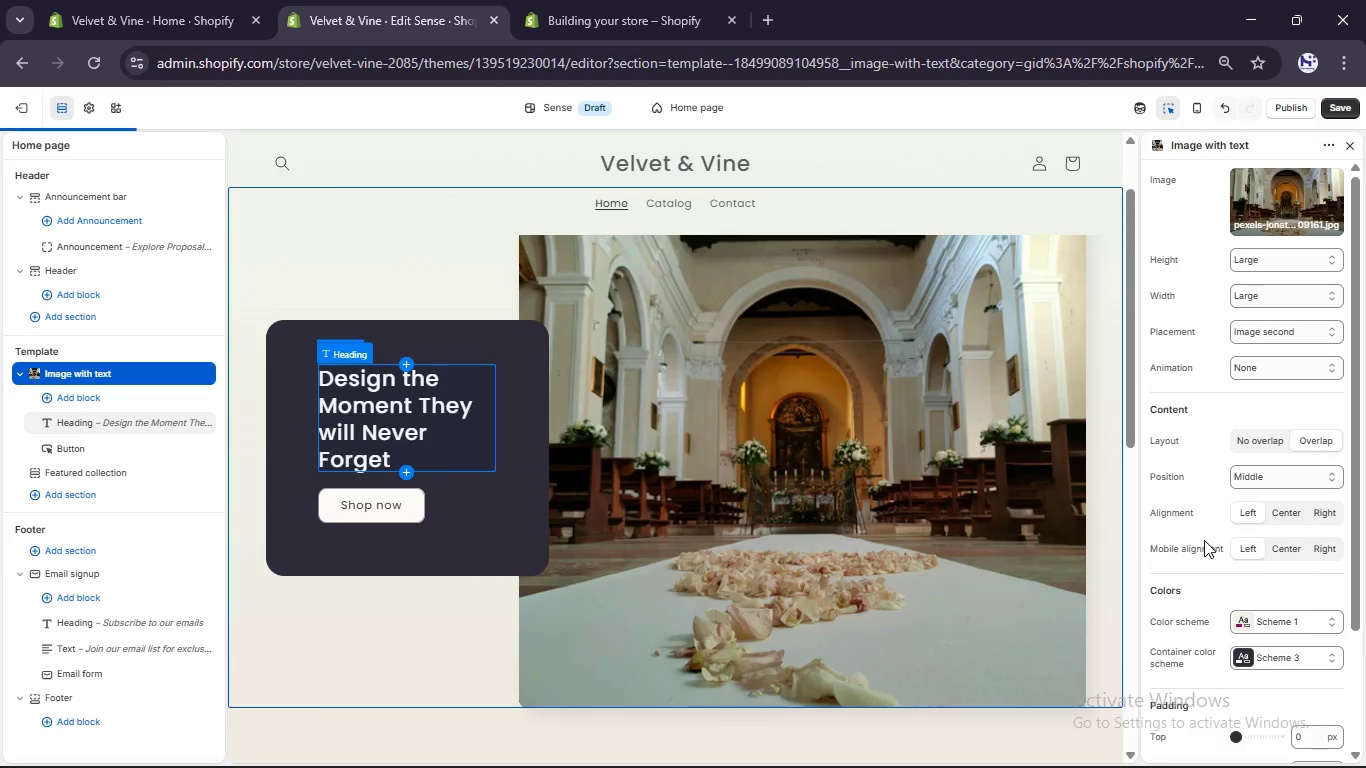 
scroll: coordinate [610, 603], scroll_direction: down, amount: 9.0
 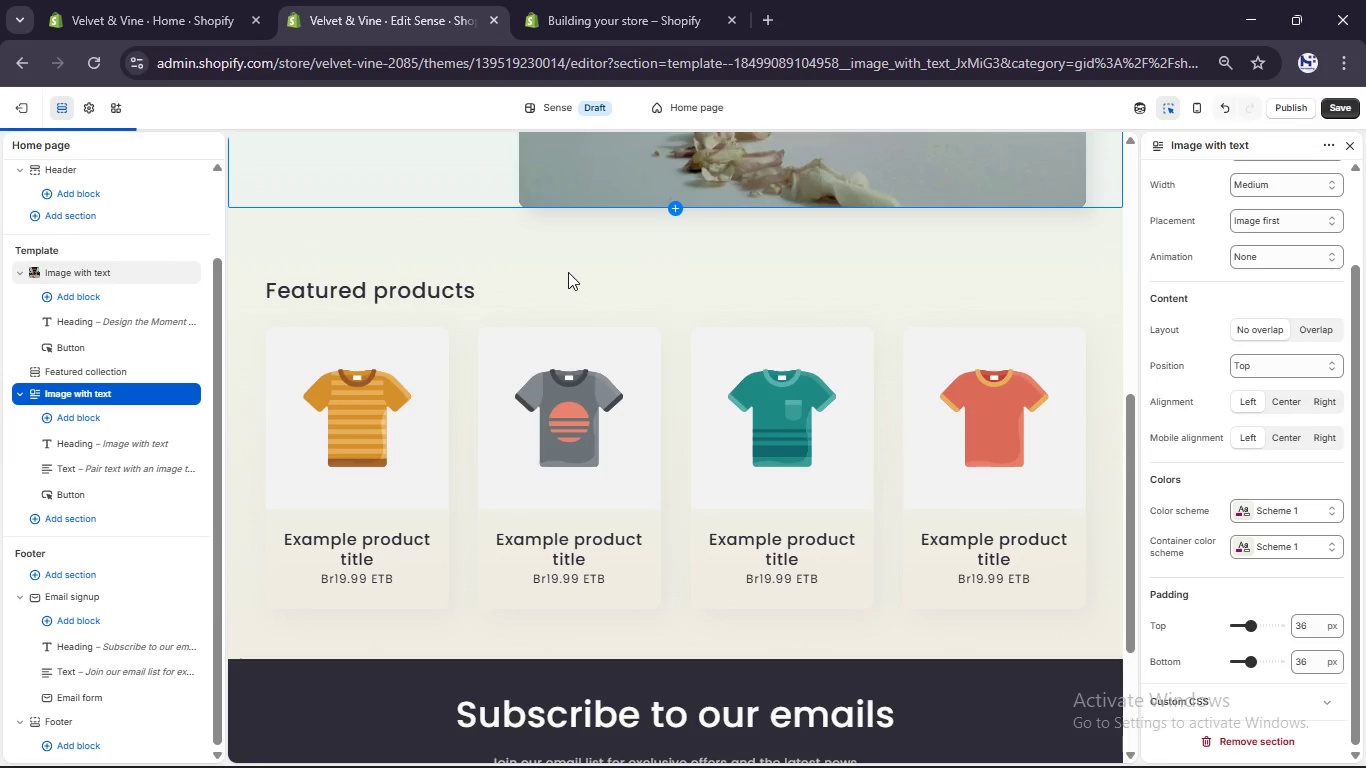 
scroll: coordinate [681, 334], scroll_direction: up, amount: 2.0
 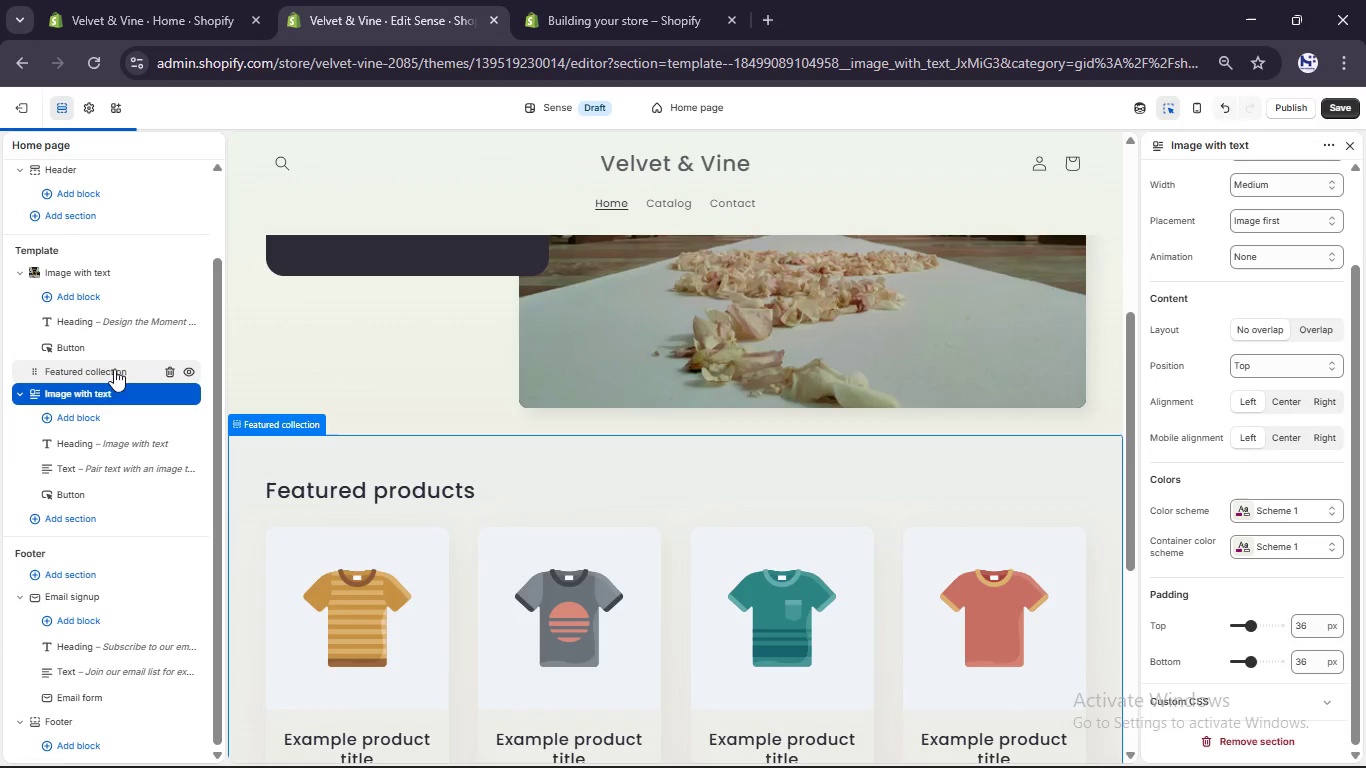 
mouse_move([87, 396])
 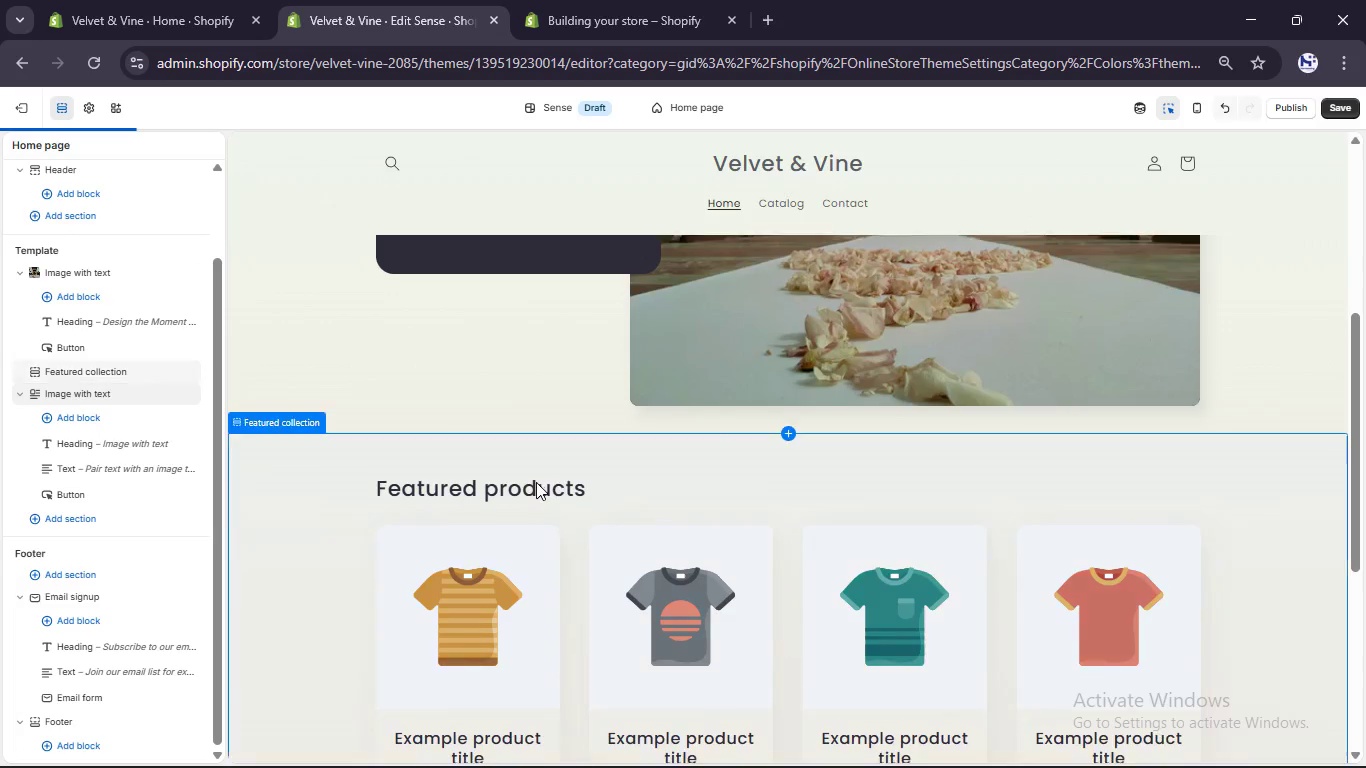 
scroll: coordinate [536, 482], scroll_direction: up, amount: 60.0
 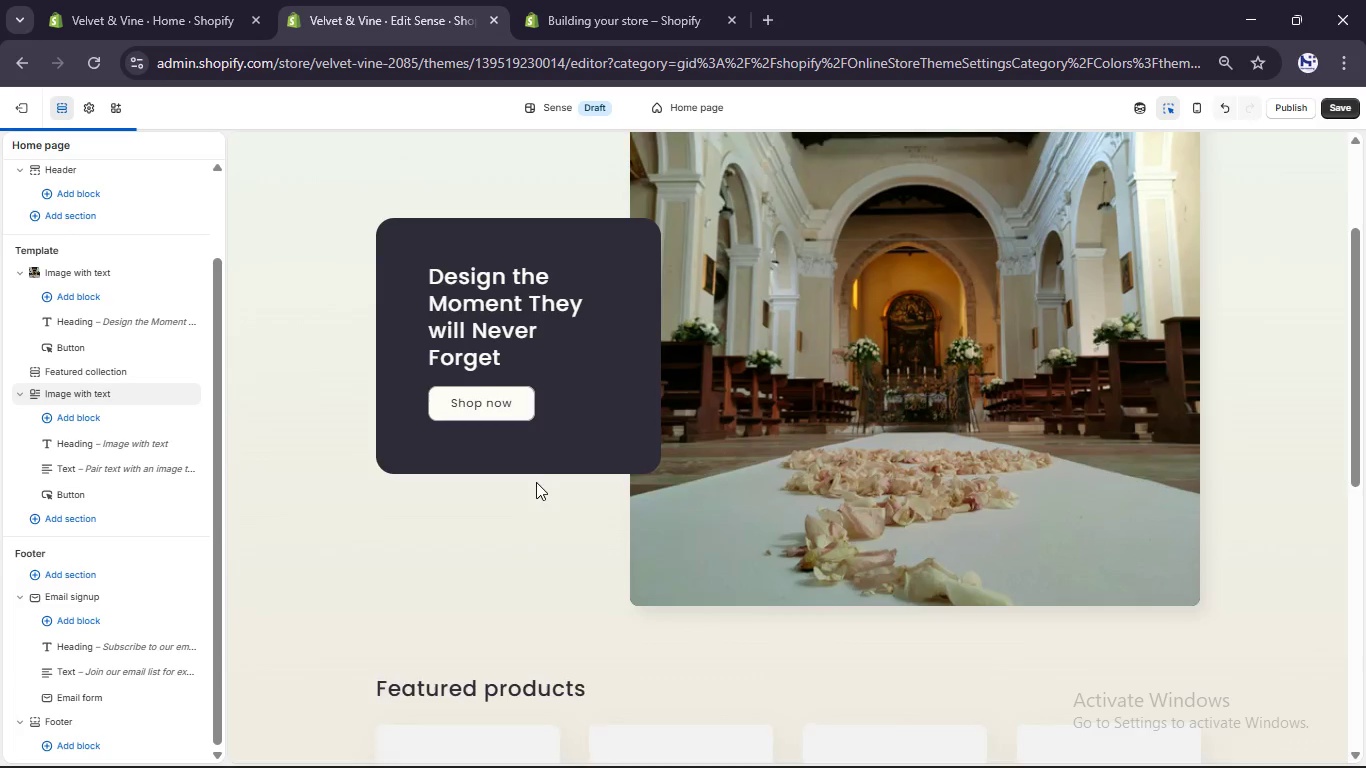 
scroll: coordinate [536, 482], scroll_direction: down, amount: 1.0
 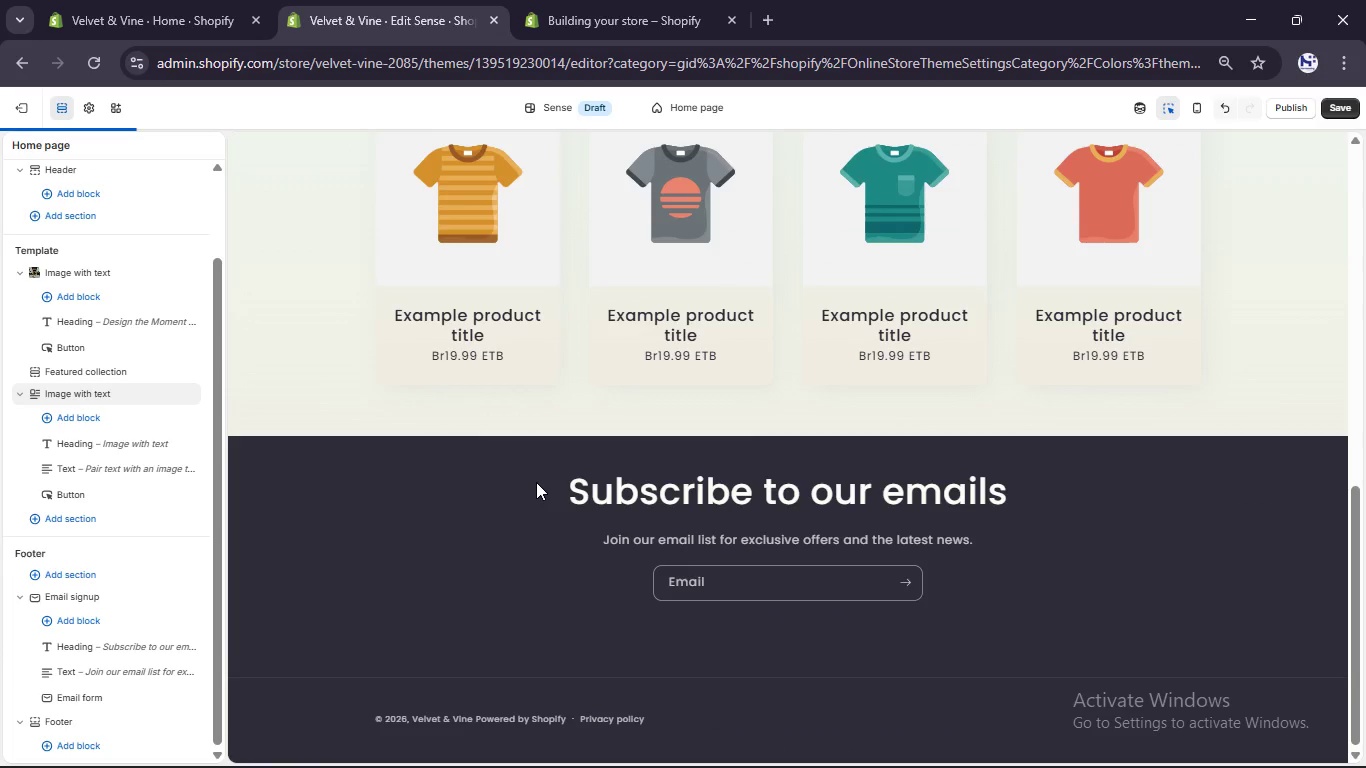 
scroll: coordinate [536, 482], scroll_direction: up, amount: 12.0
 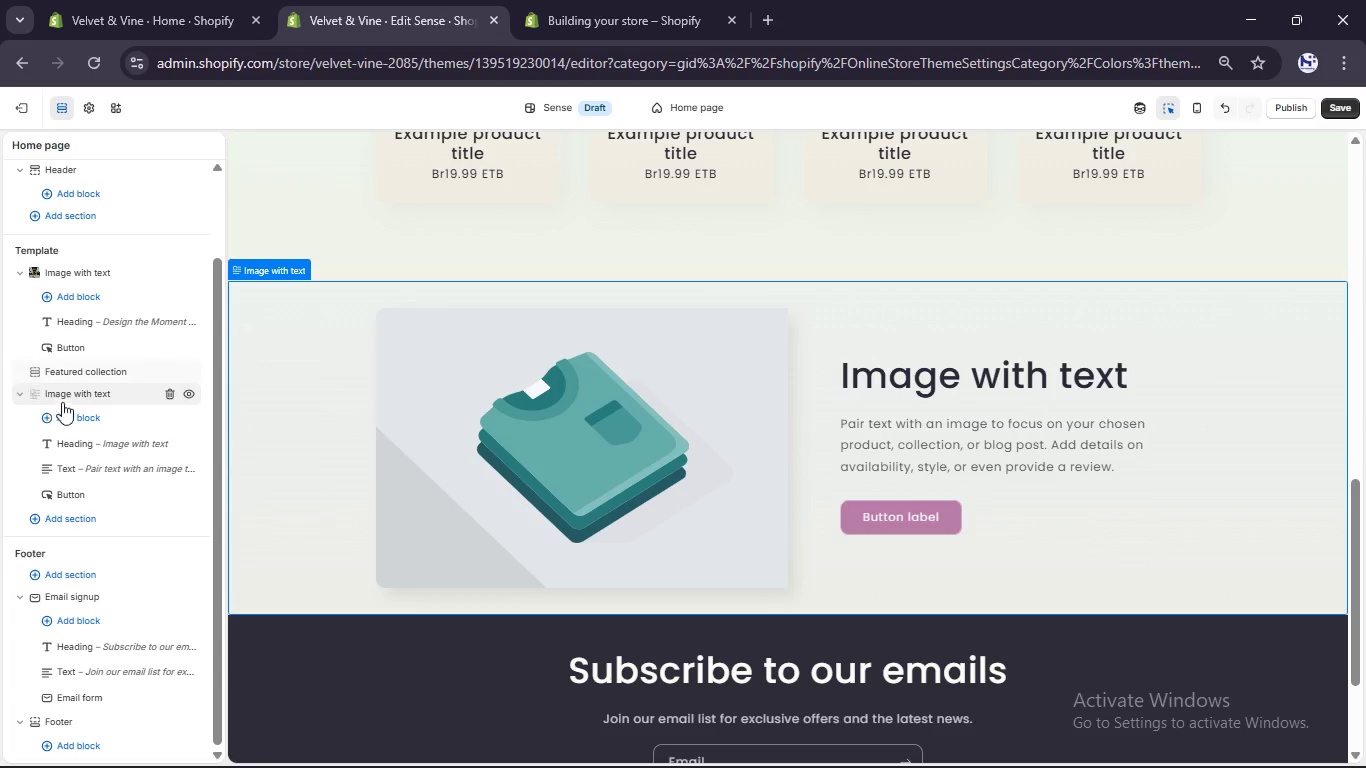 
left_click_drag(start_coordinate=[79, 394], to_coordinate=[75, 356])
 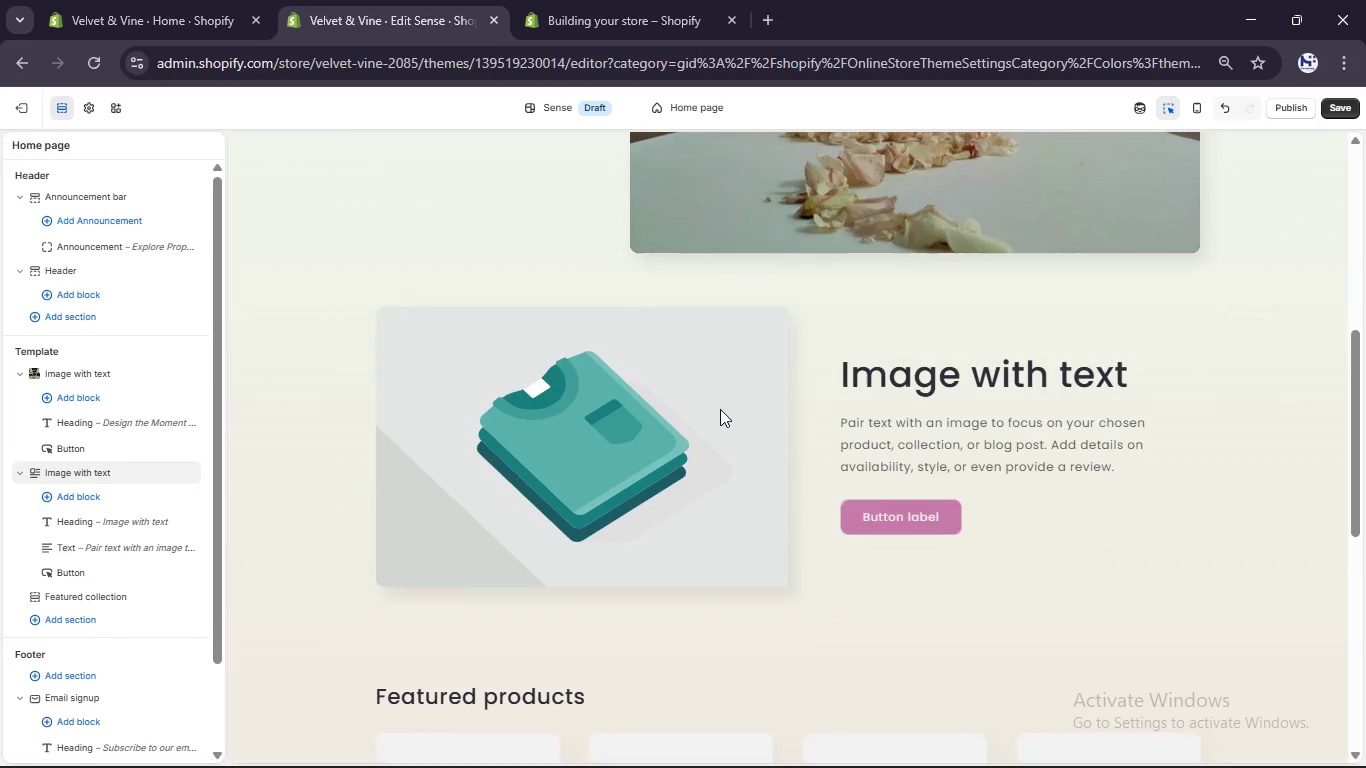 
scroll: coordinate [720, 409], scroll_direction: up, amount: 1.0
 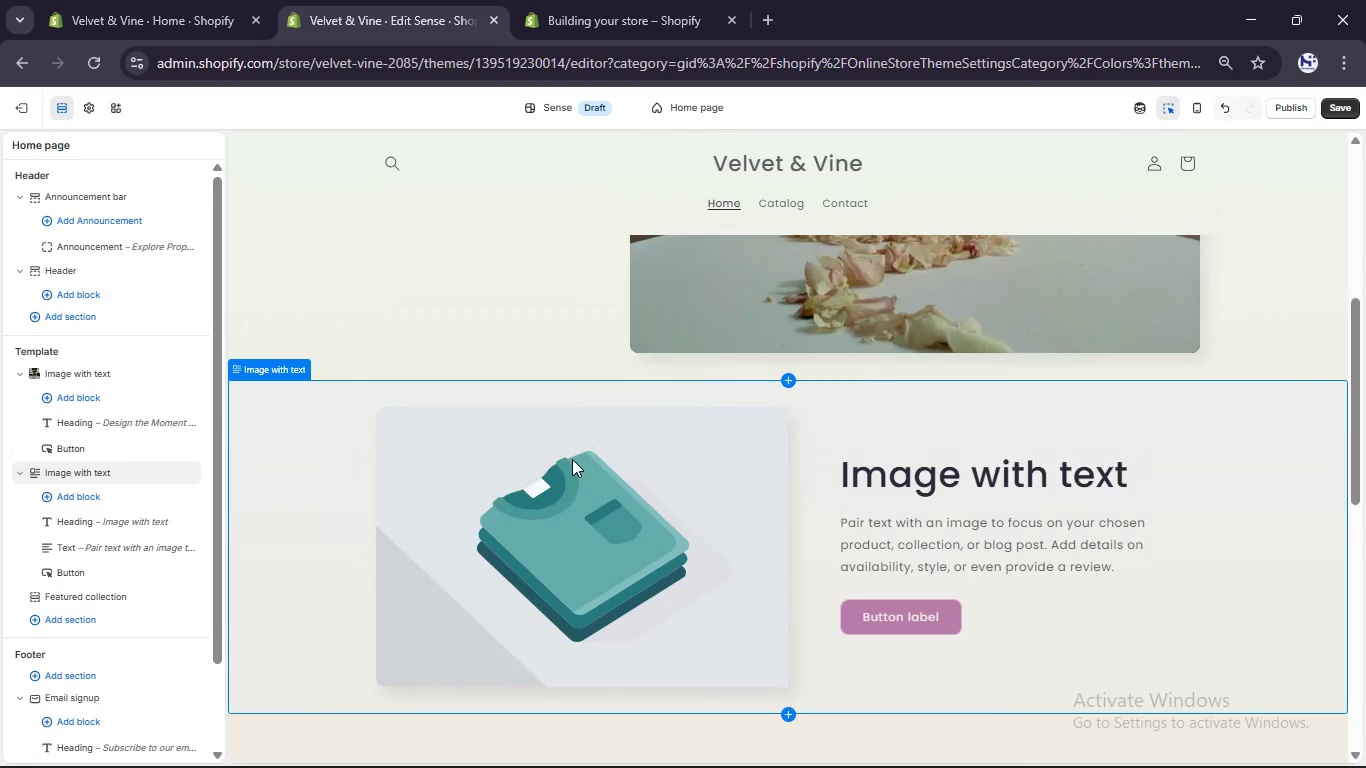 
left_click([572, 459])
 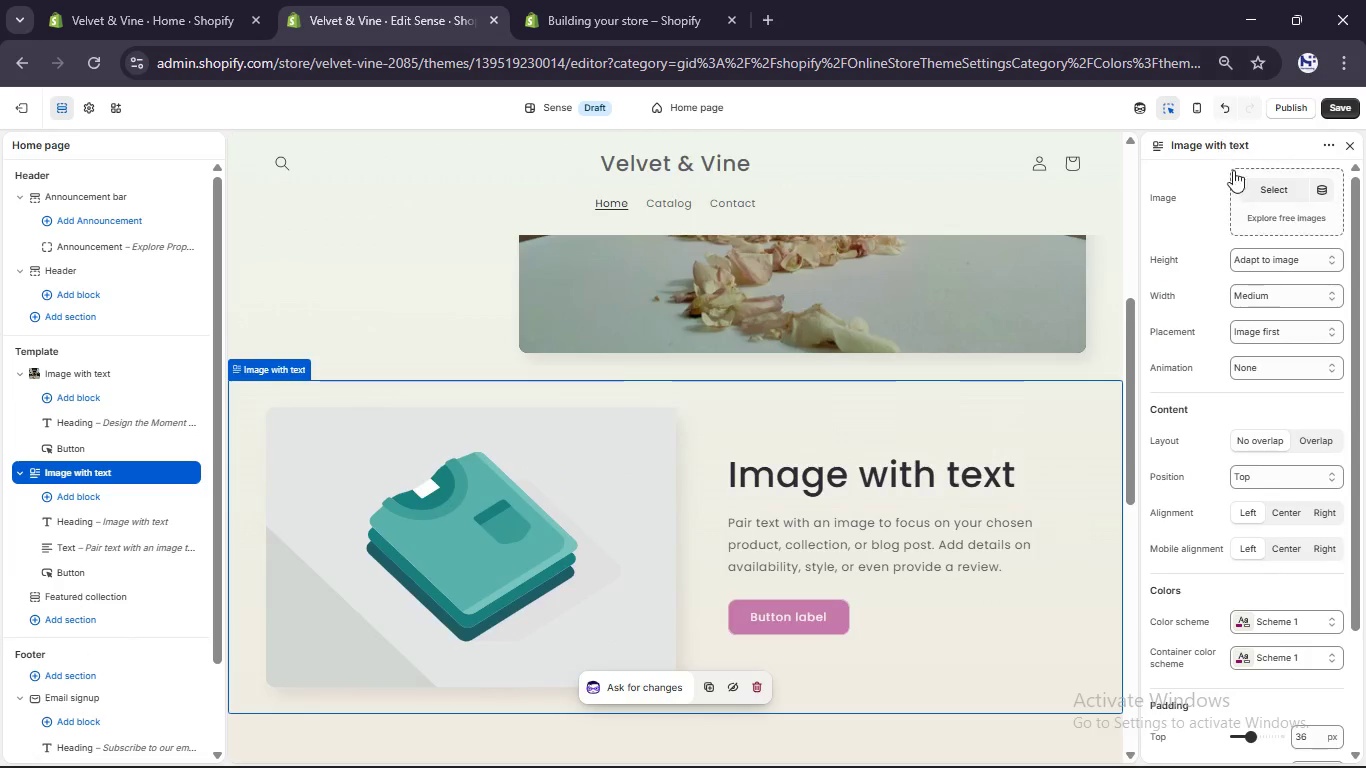 
left_click([1241, 183])
 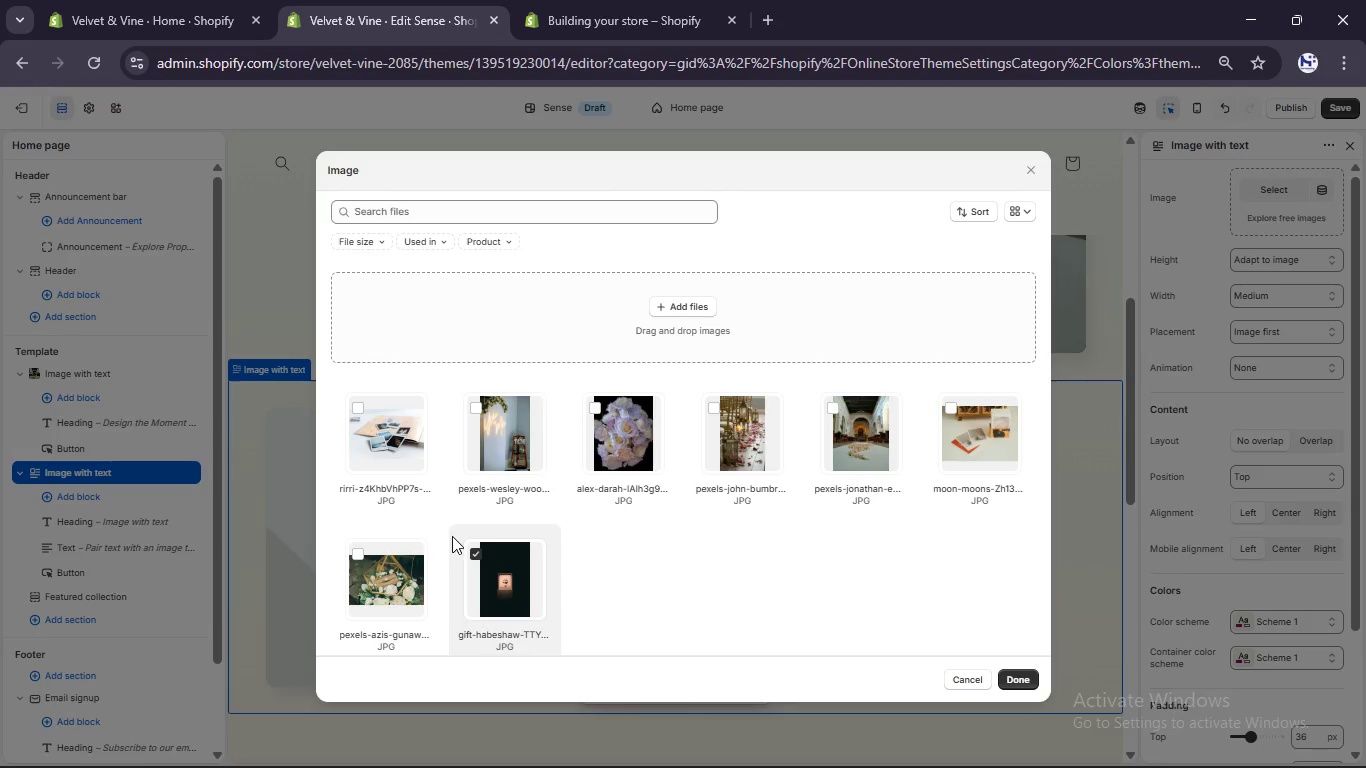 
left_click([388, 569])
 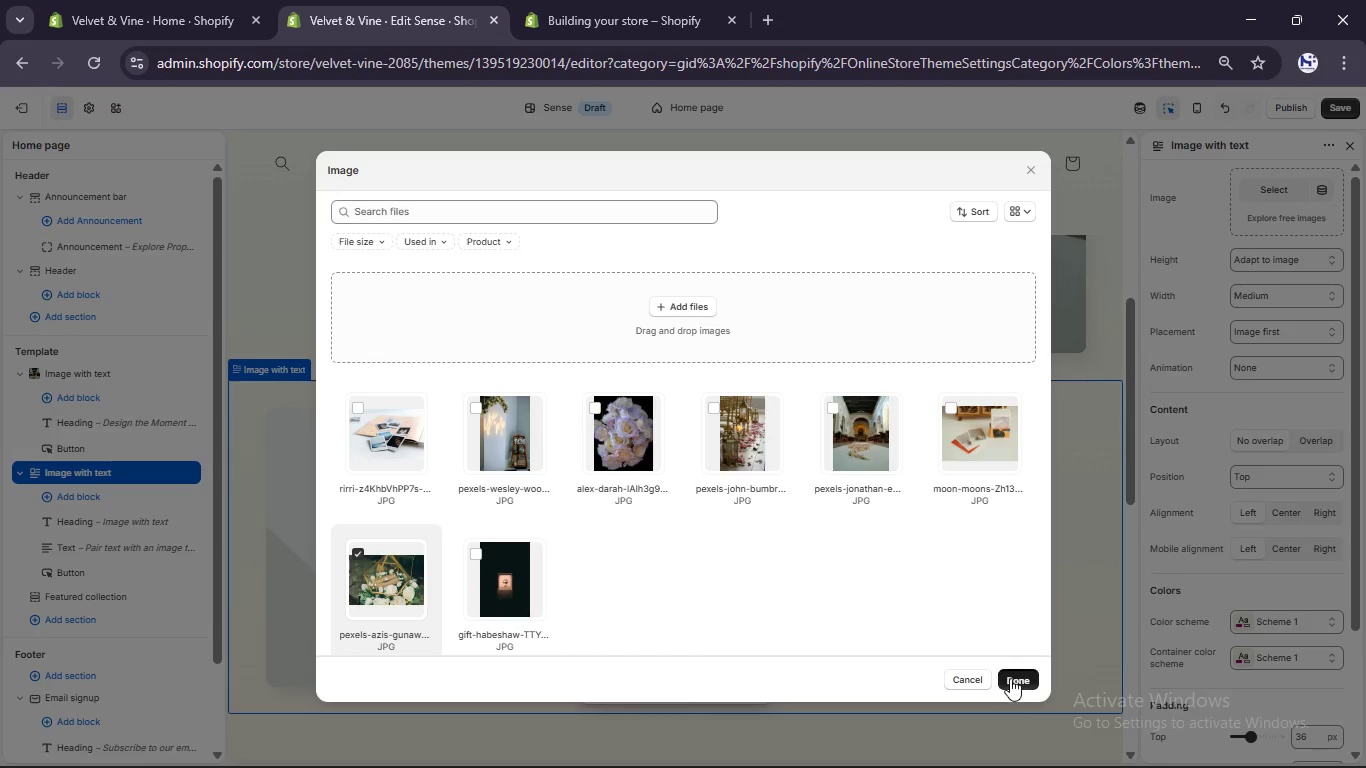 
left_click([1010, 678])
 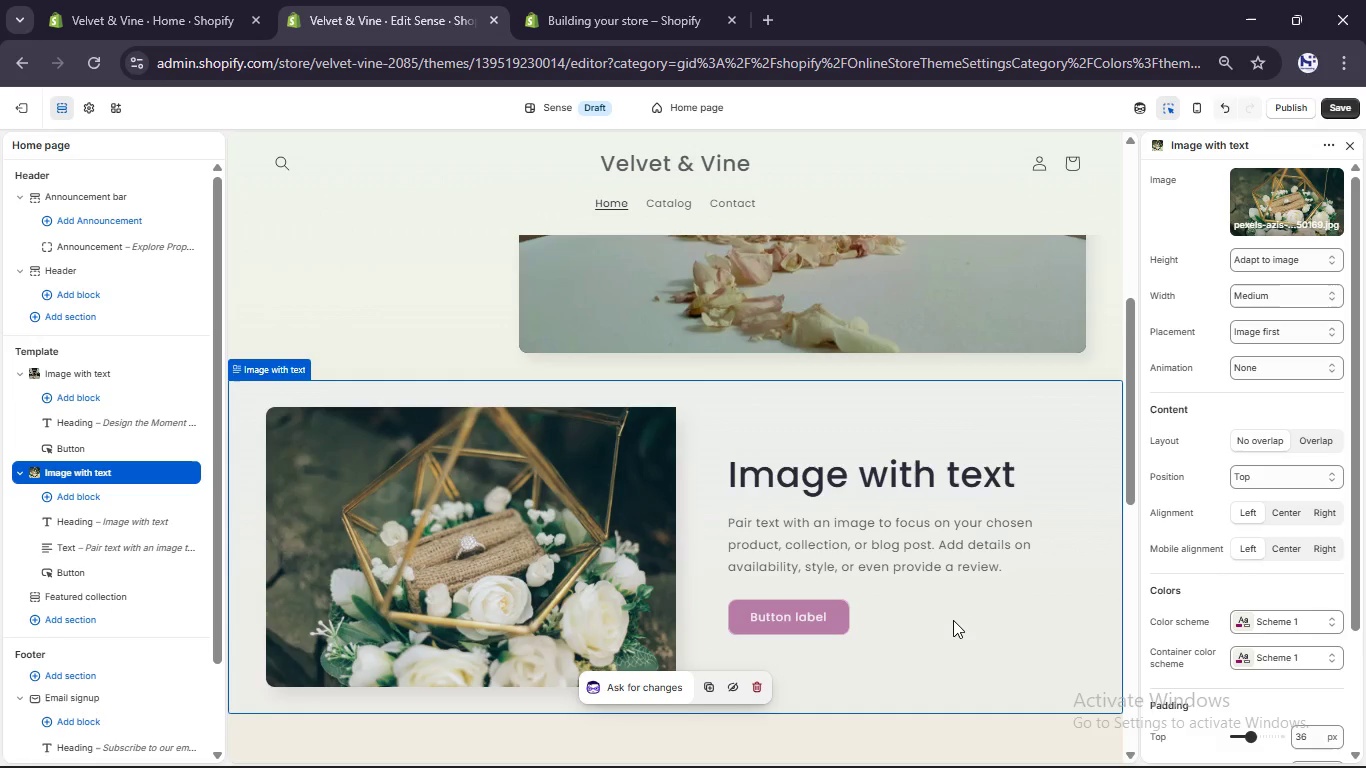 
wait(24.8)
 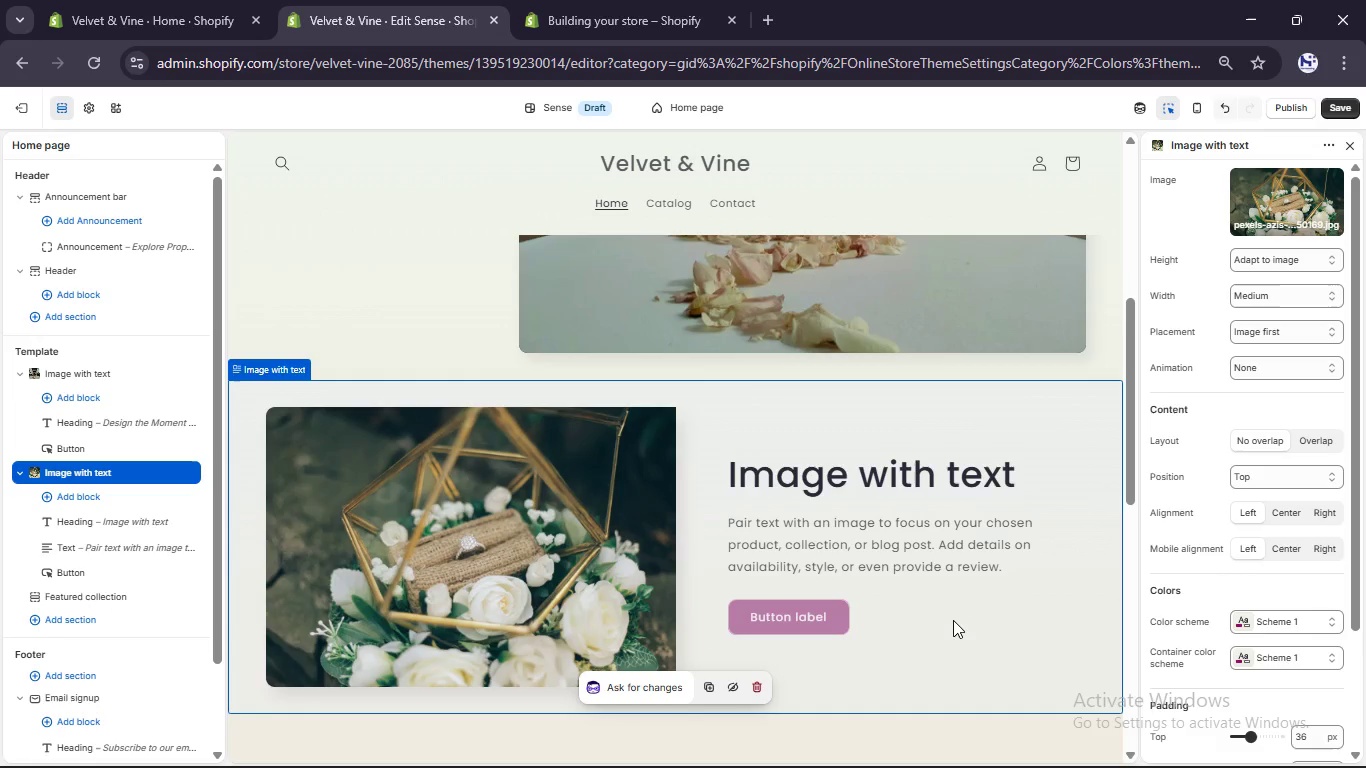 
left_click([878, 466])
 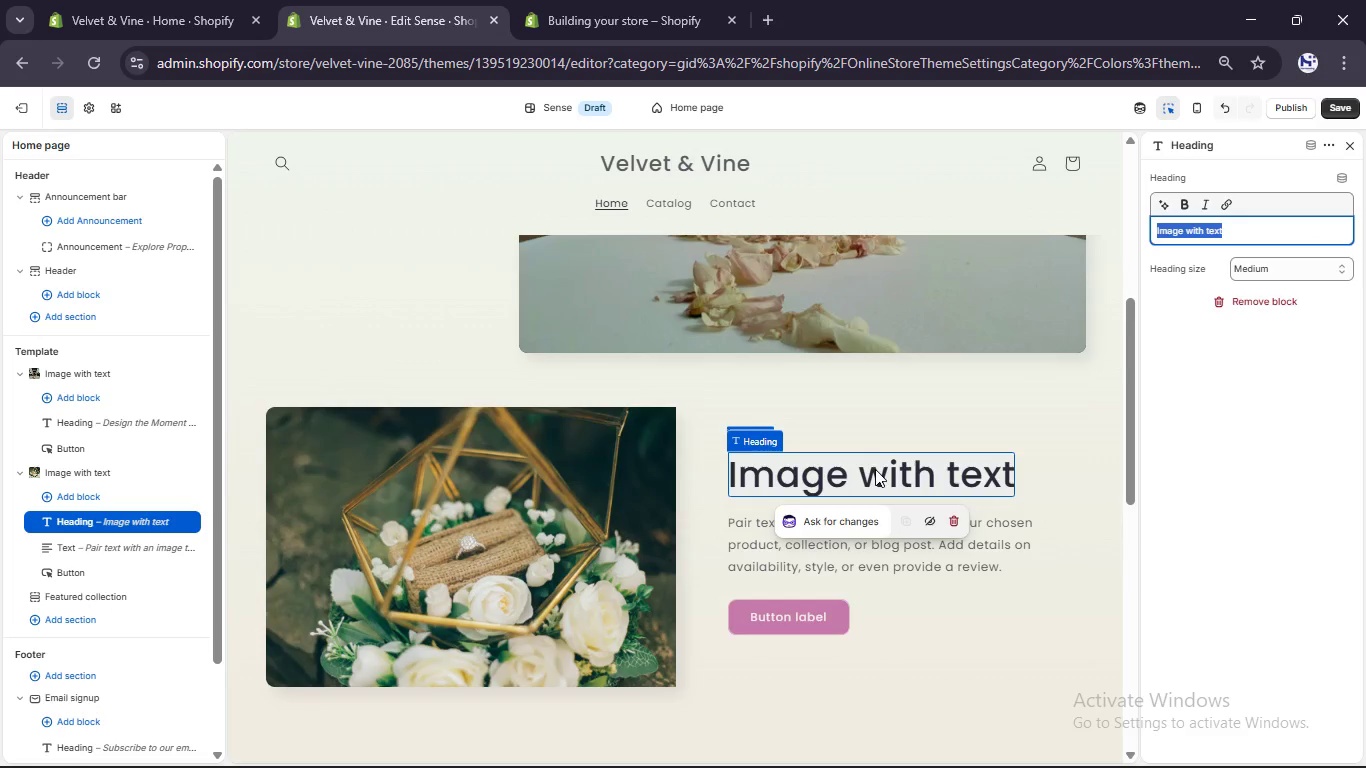 
left_click([875, 469])
 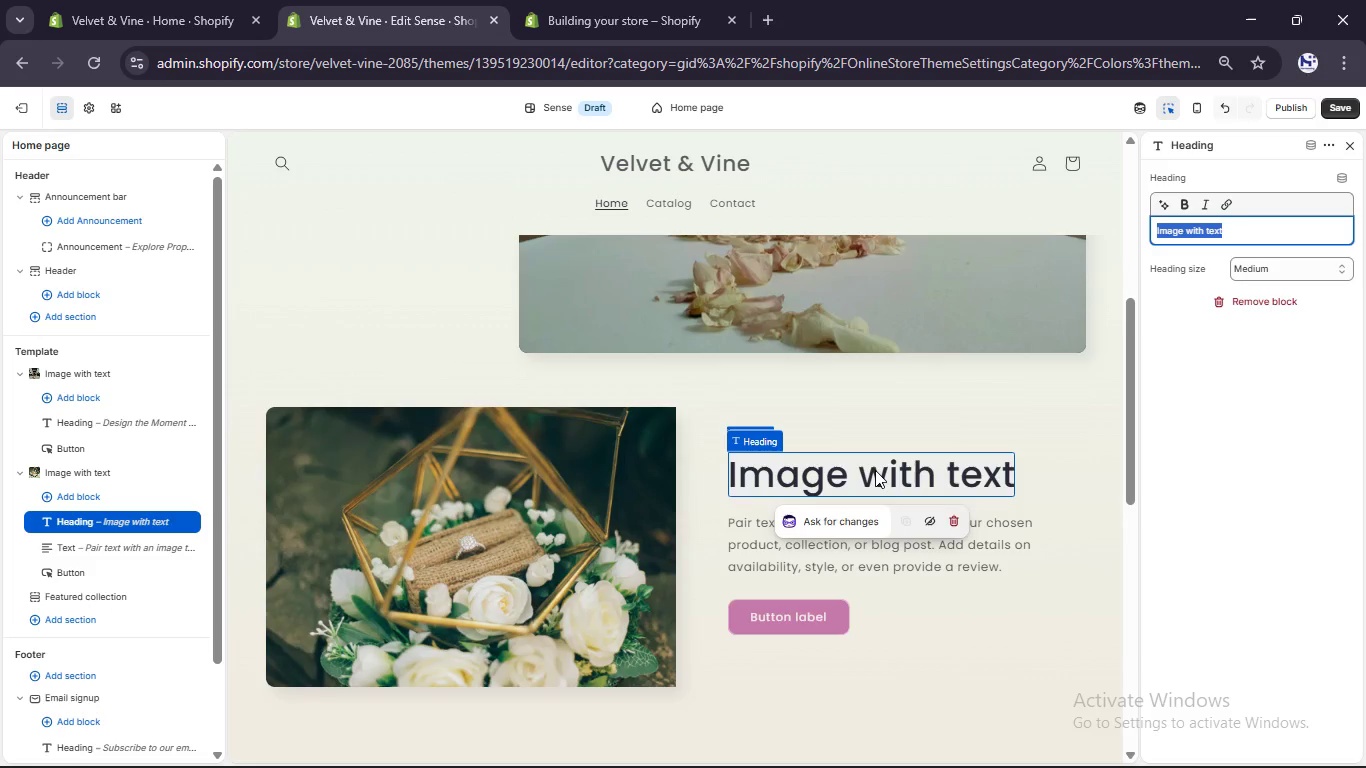 
type(A proposal is not an event. It is a memory)
 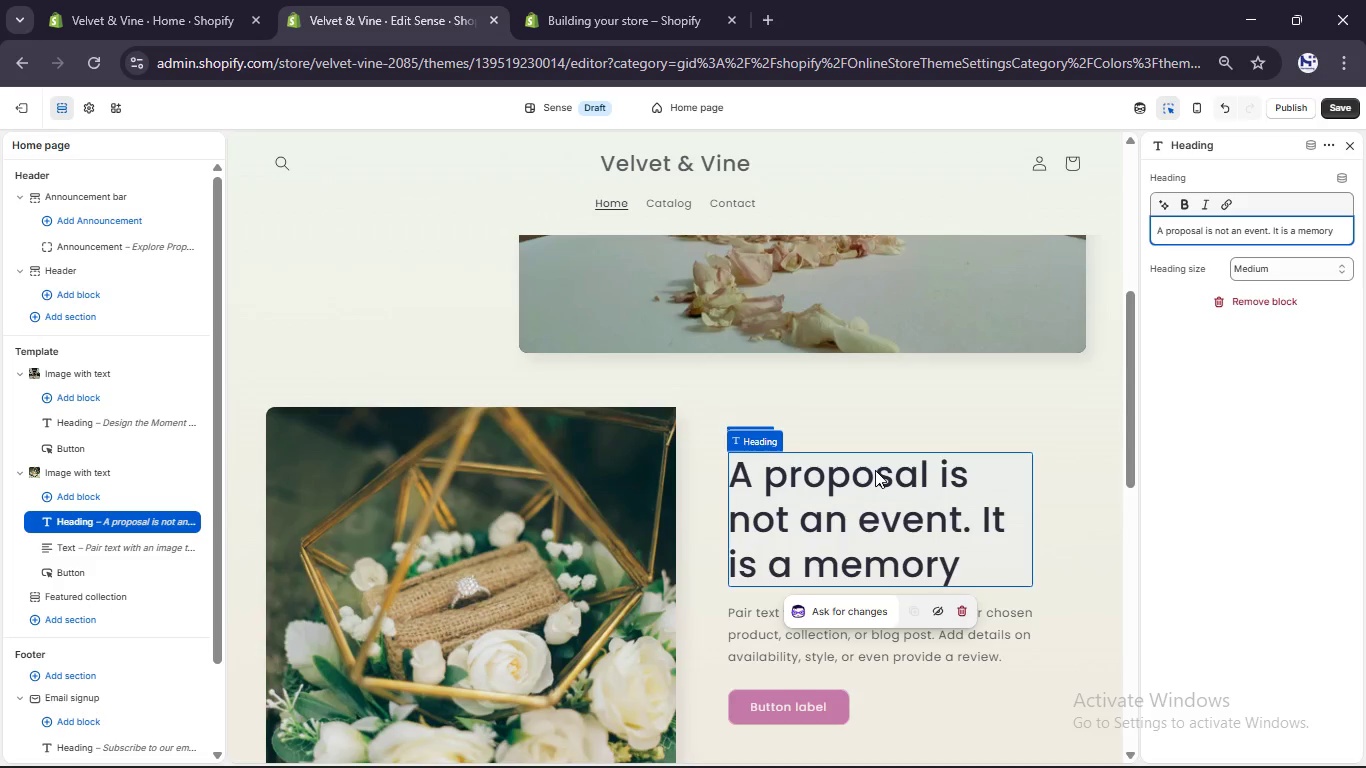 
left_click([756, 658])
 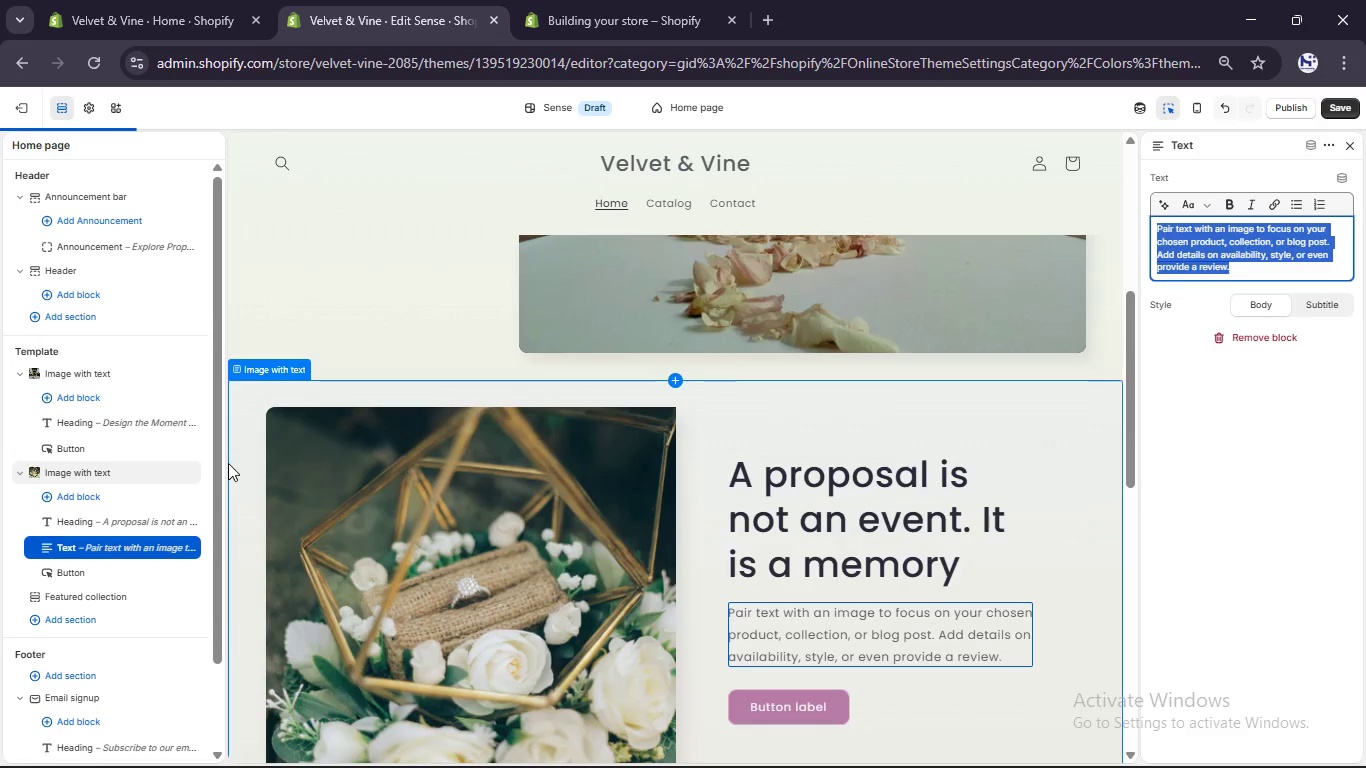 
wait(8.19)
 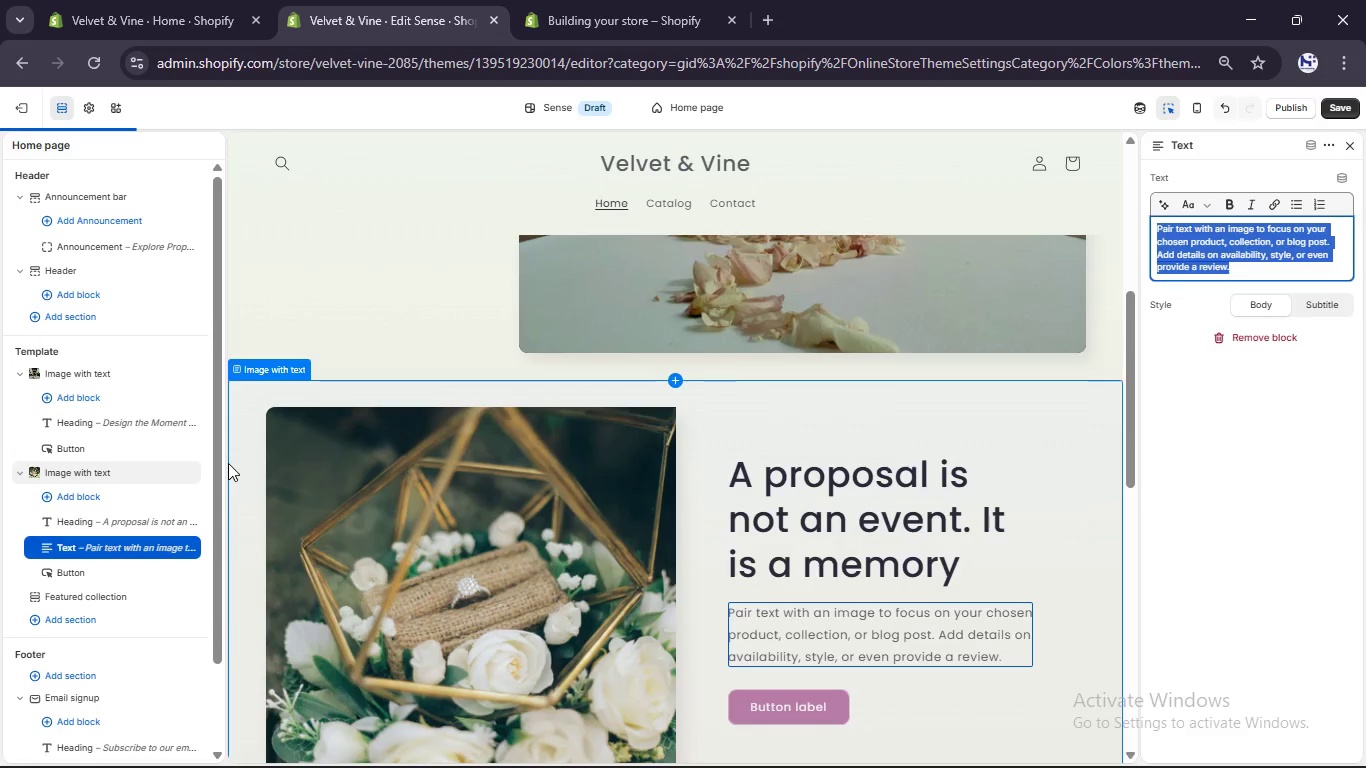 
left_click([965, 506])
 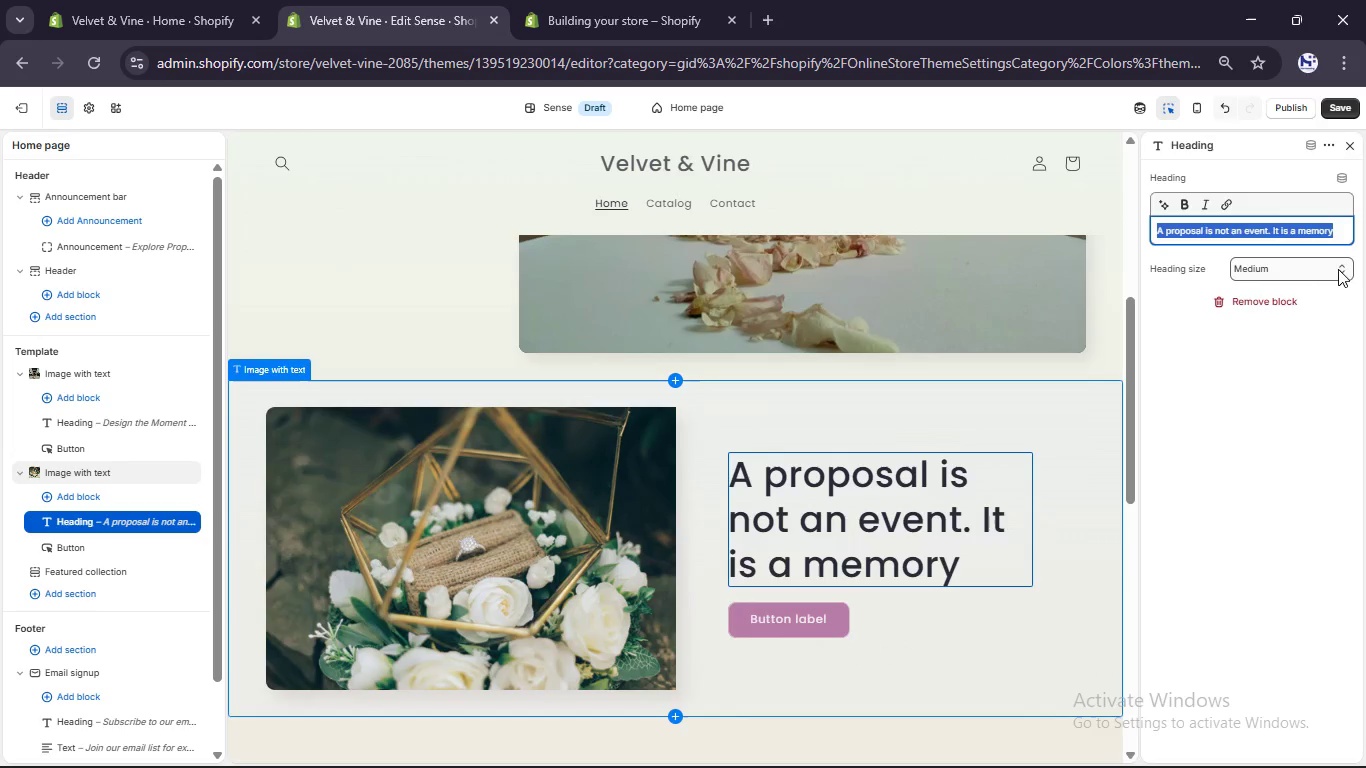 
left_click([1341, 269])
 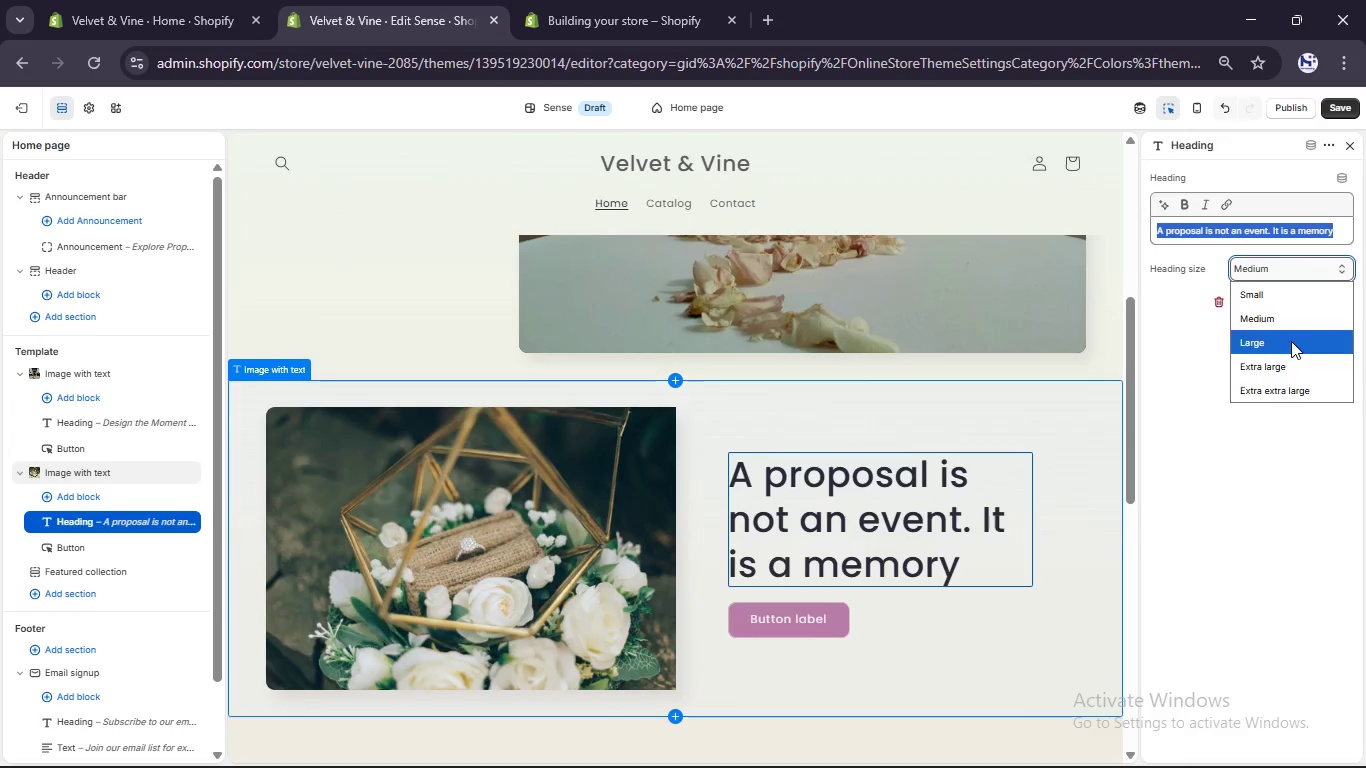 
left_click([1291, 341])
 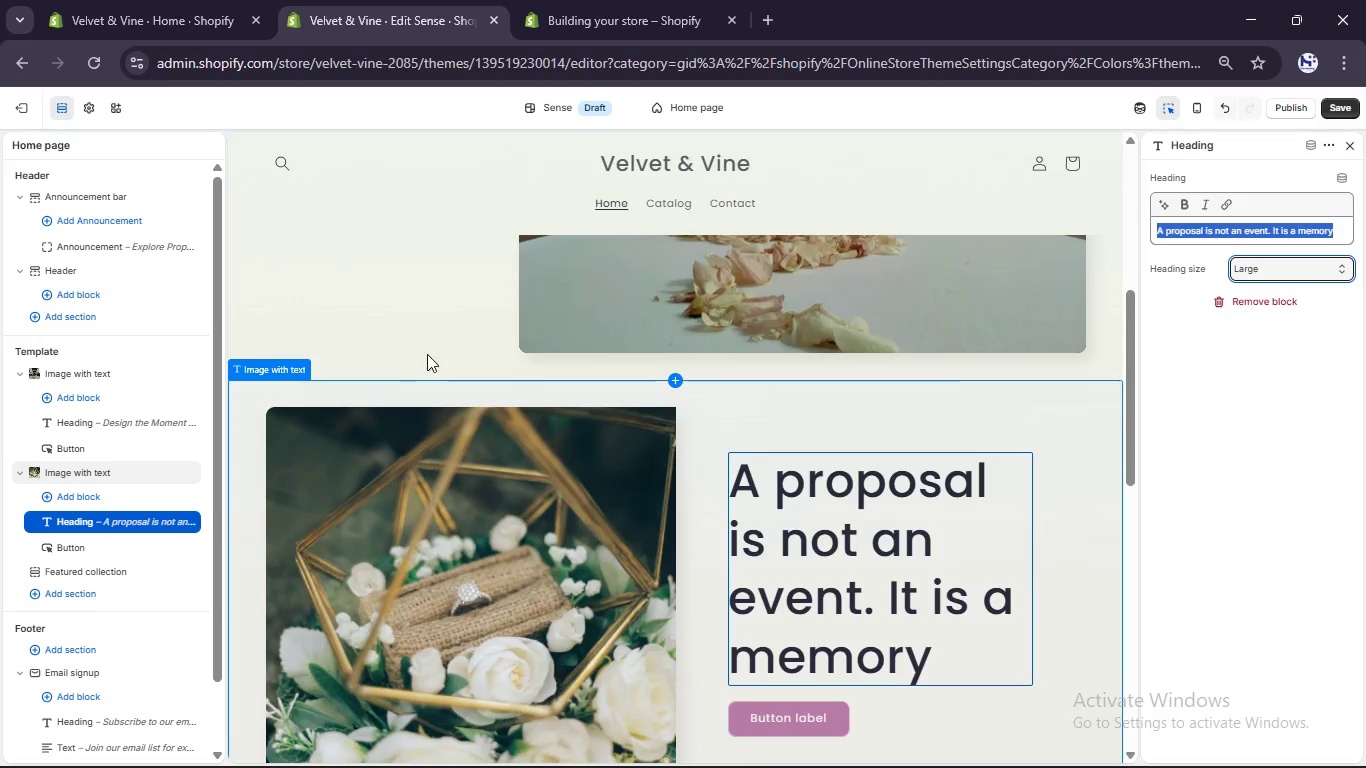 
scroll: coordinate [535, 404], scroll_direction: down, amount: 6.0
 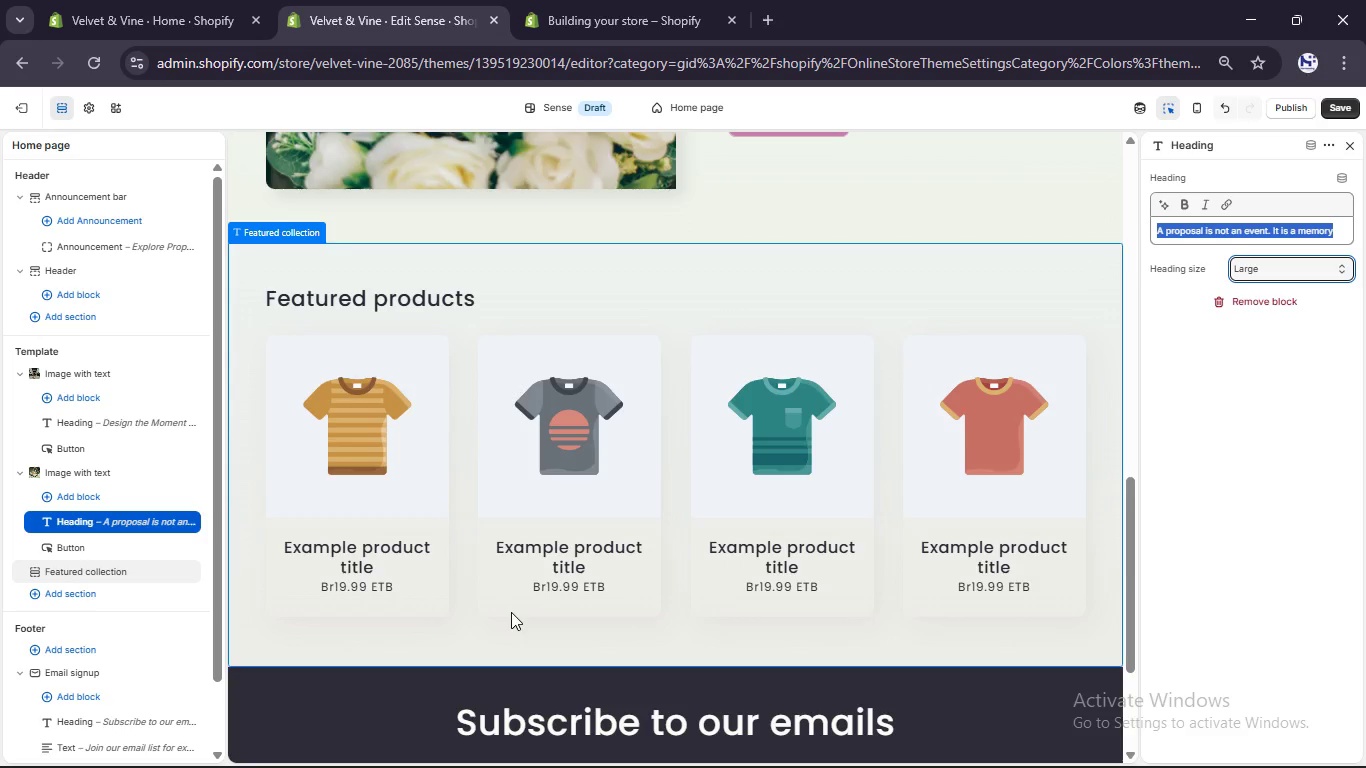 
left_click([91, 593])
 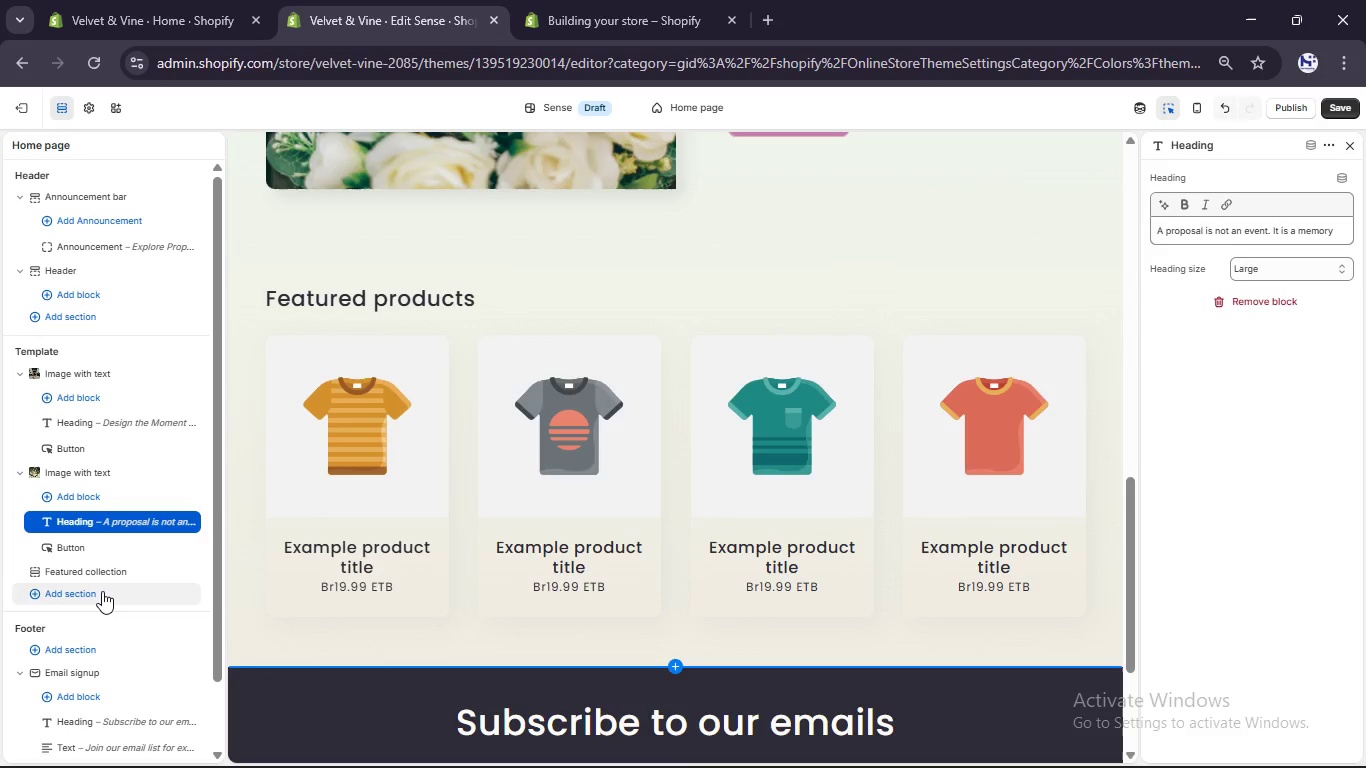 
left_click([101, 591])
 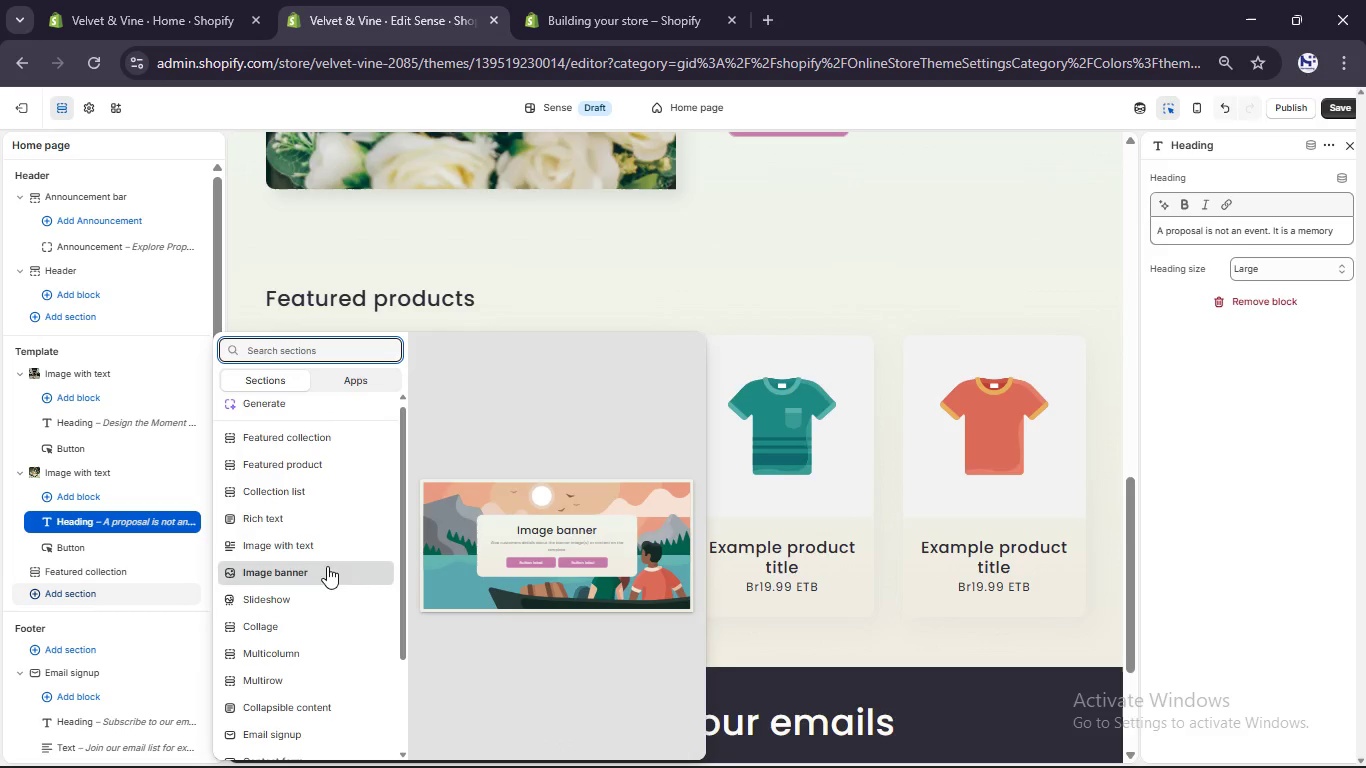 
wait(8.14)
 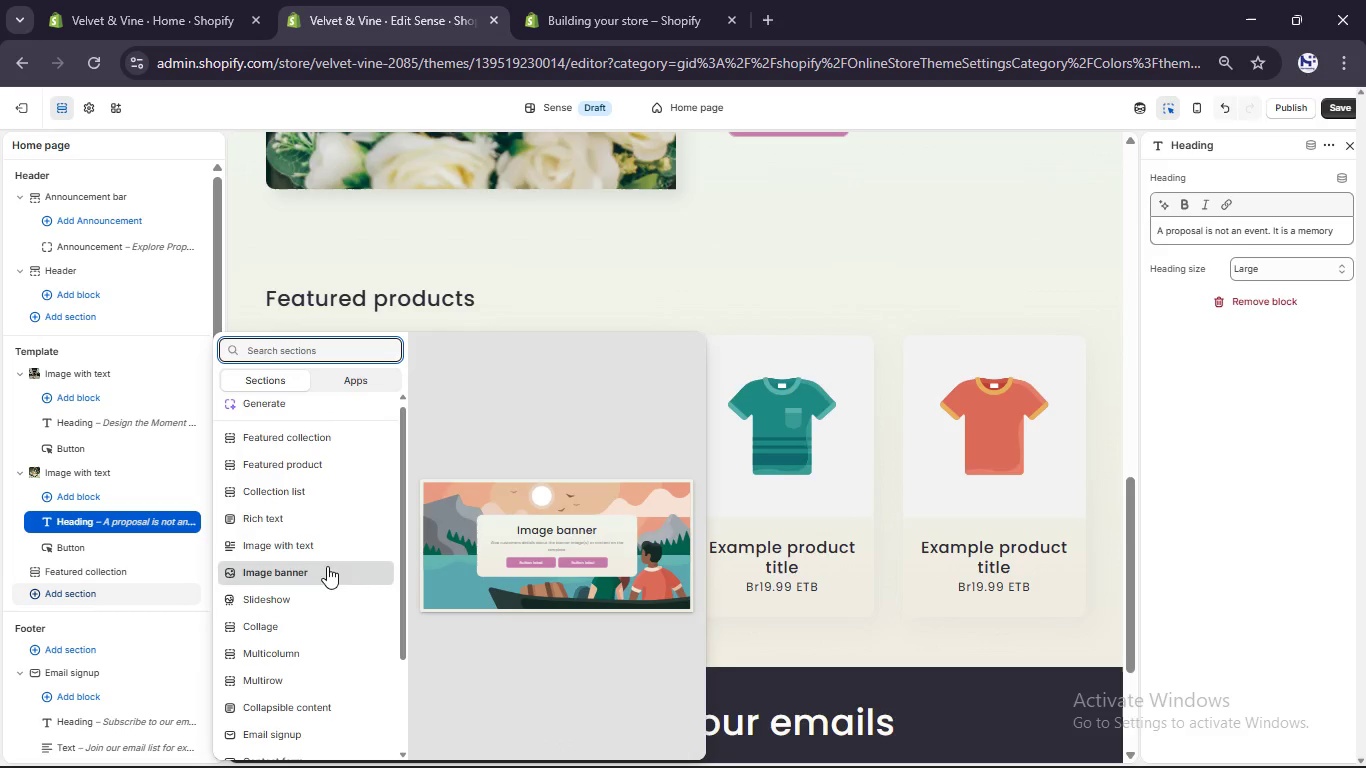 
scroll: coordinate [315, 618], scroll_direction: down, amount: 1.0
 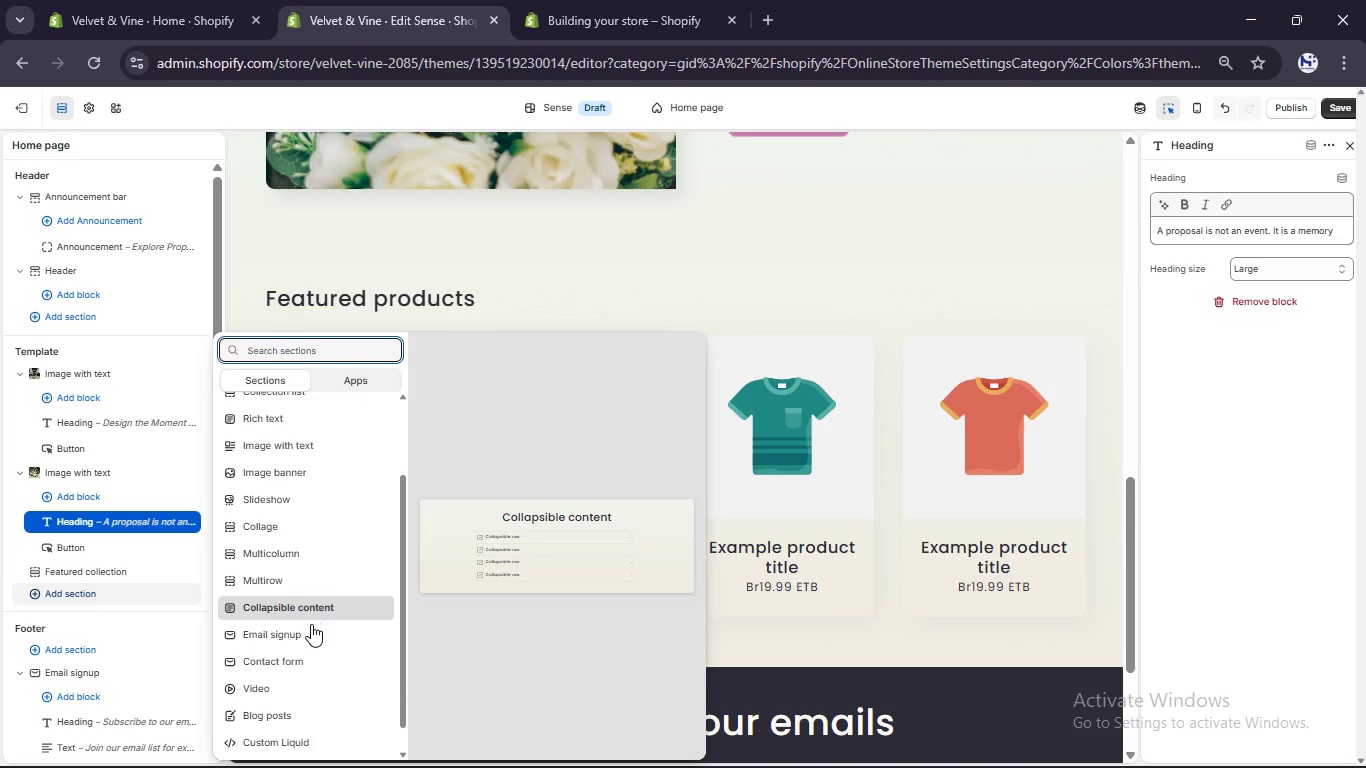 
wait(5.27)
 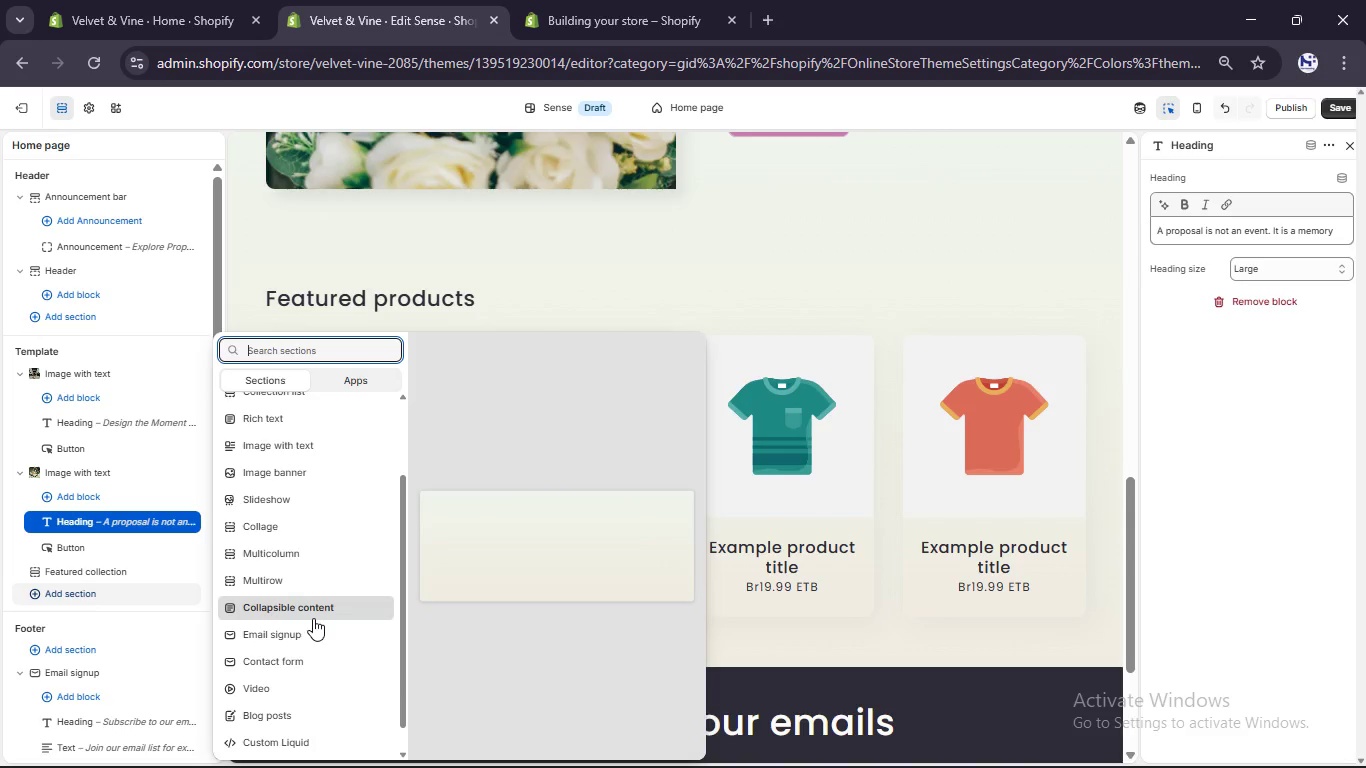 
scroll: coordinate [305, 697], scroll_direction: down, amount: 2.0
 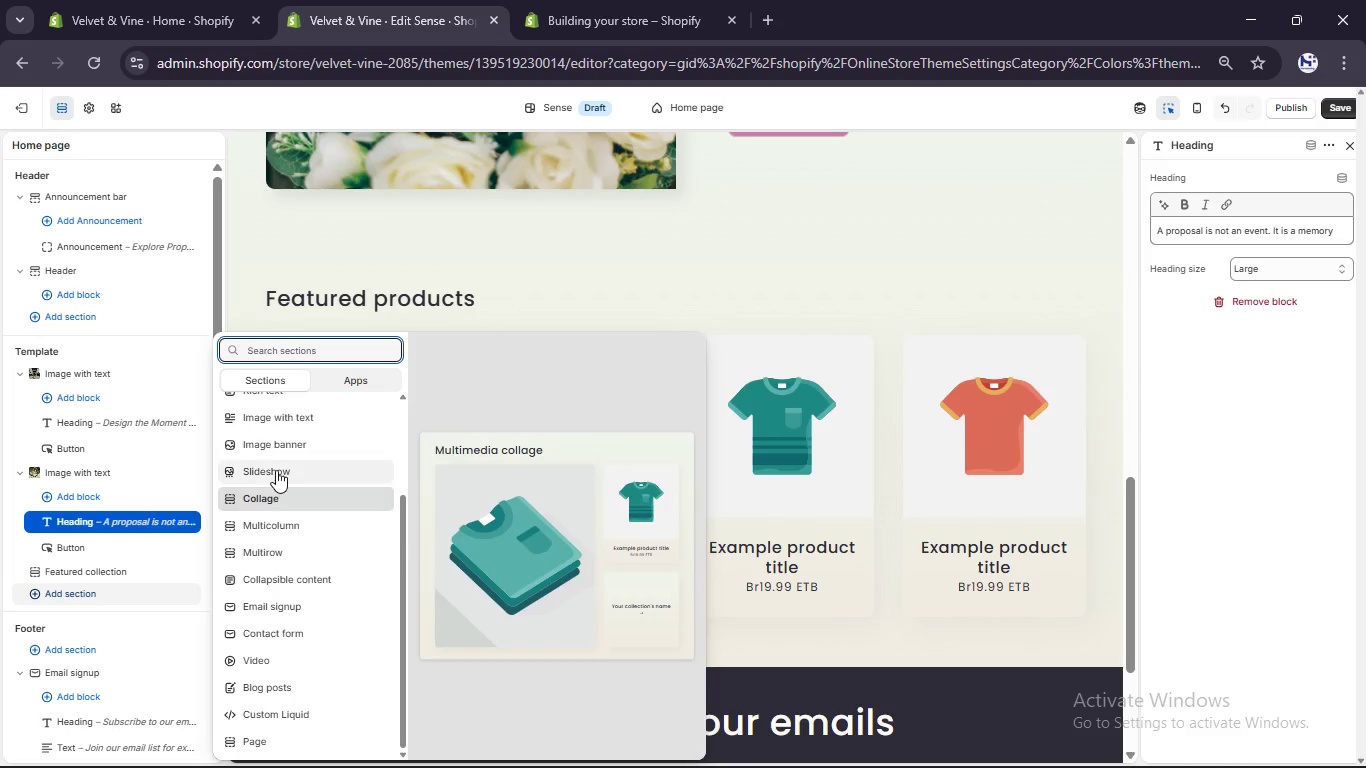 
mouse_move([280, 493])
 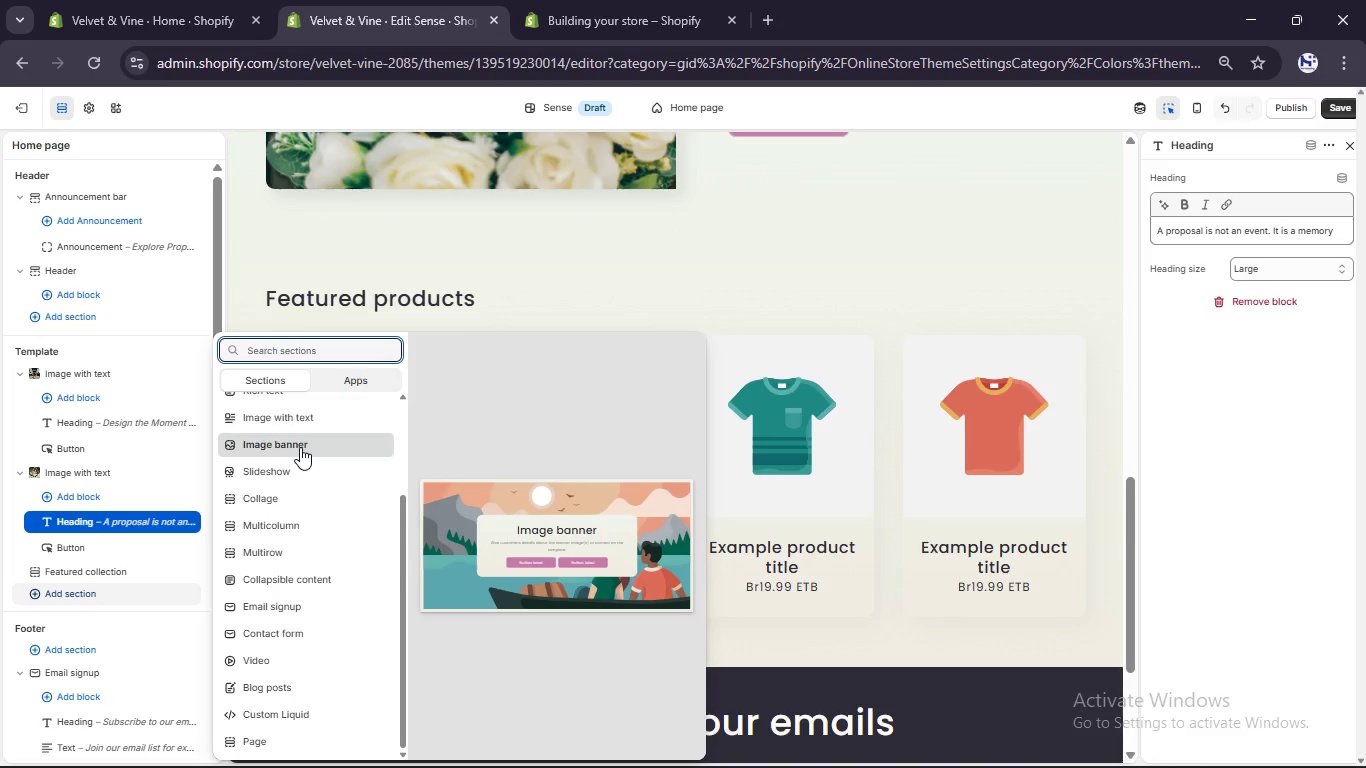 
scroll: coordinate [300, 447], scroll_direction: up, amount: 1.0
 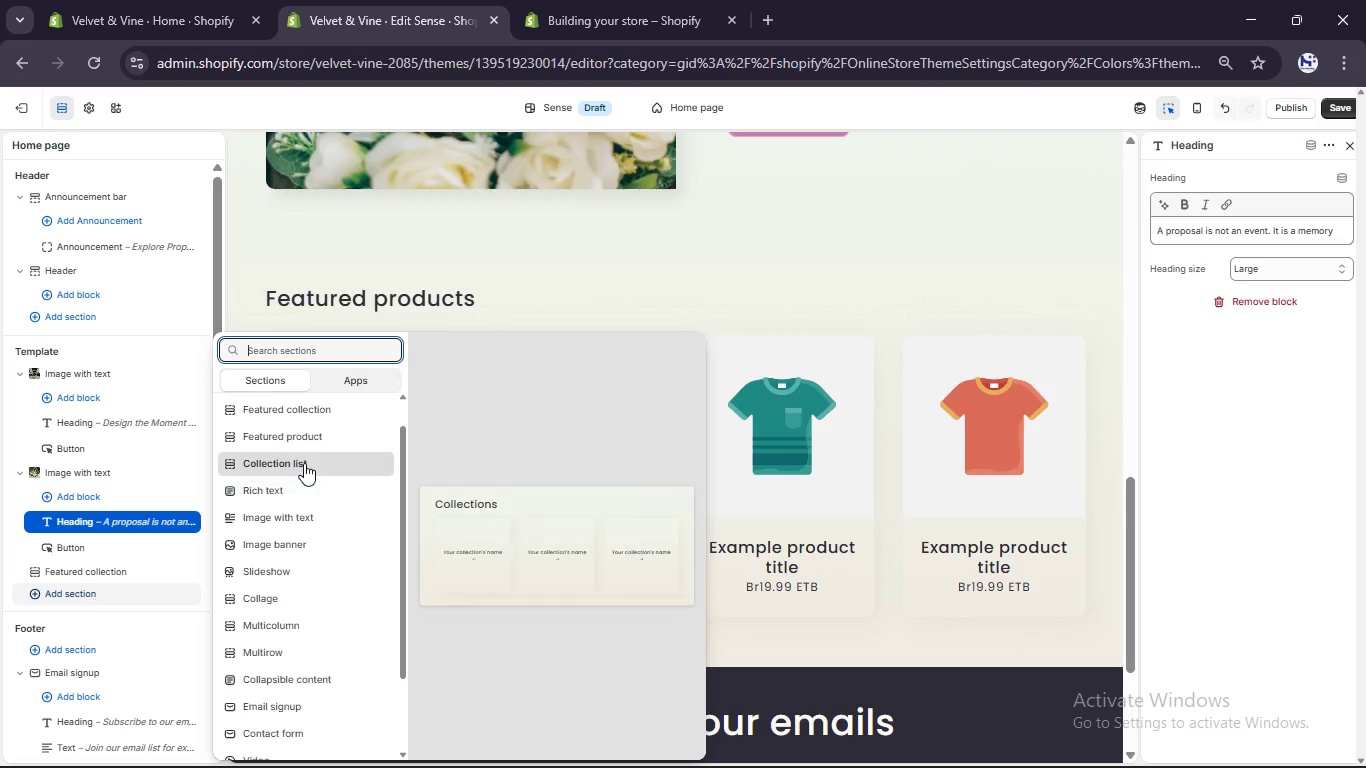 
wait(10.67)
 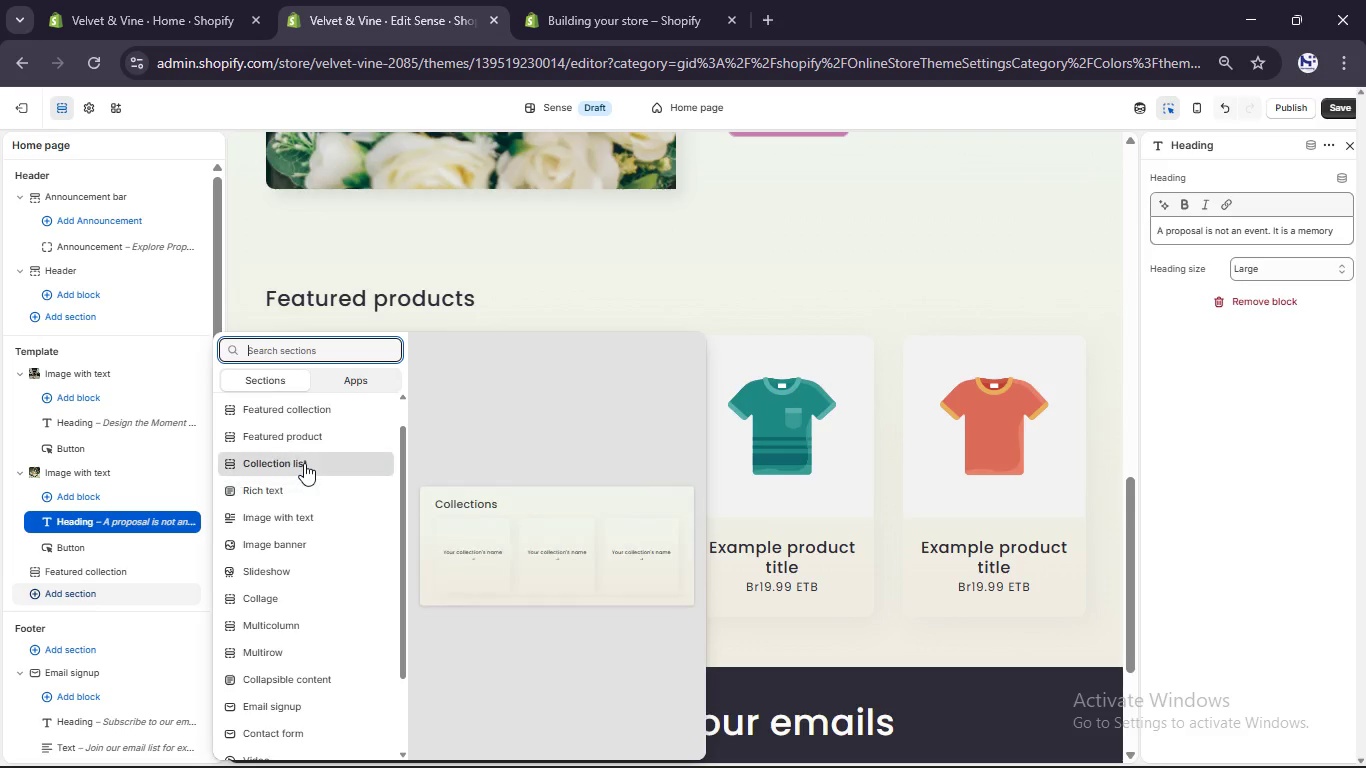 
left_click([281, 597])
 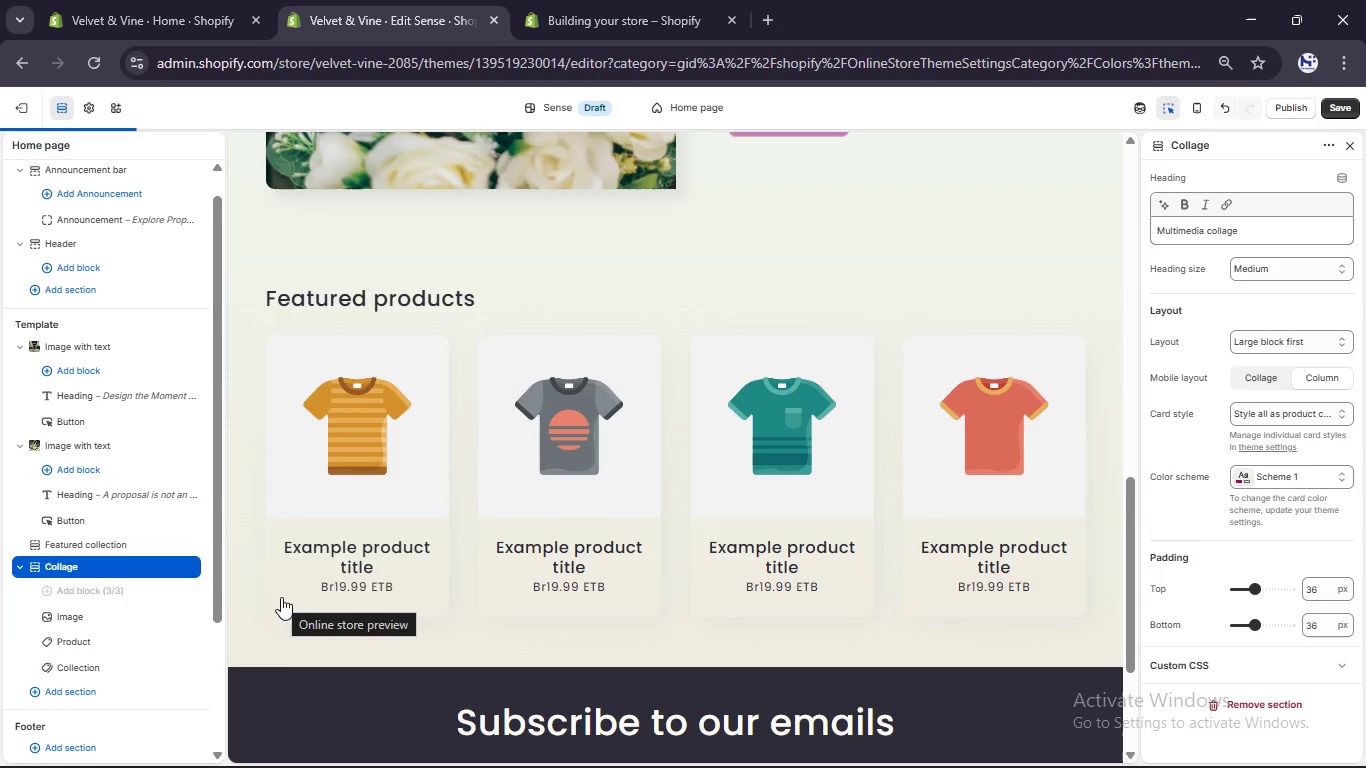 
wait(6.45)
 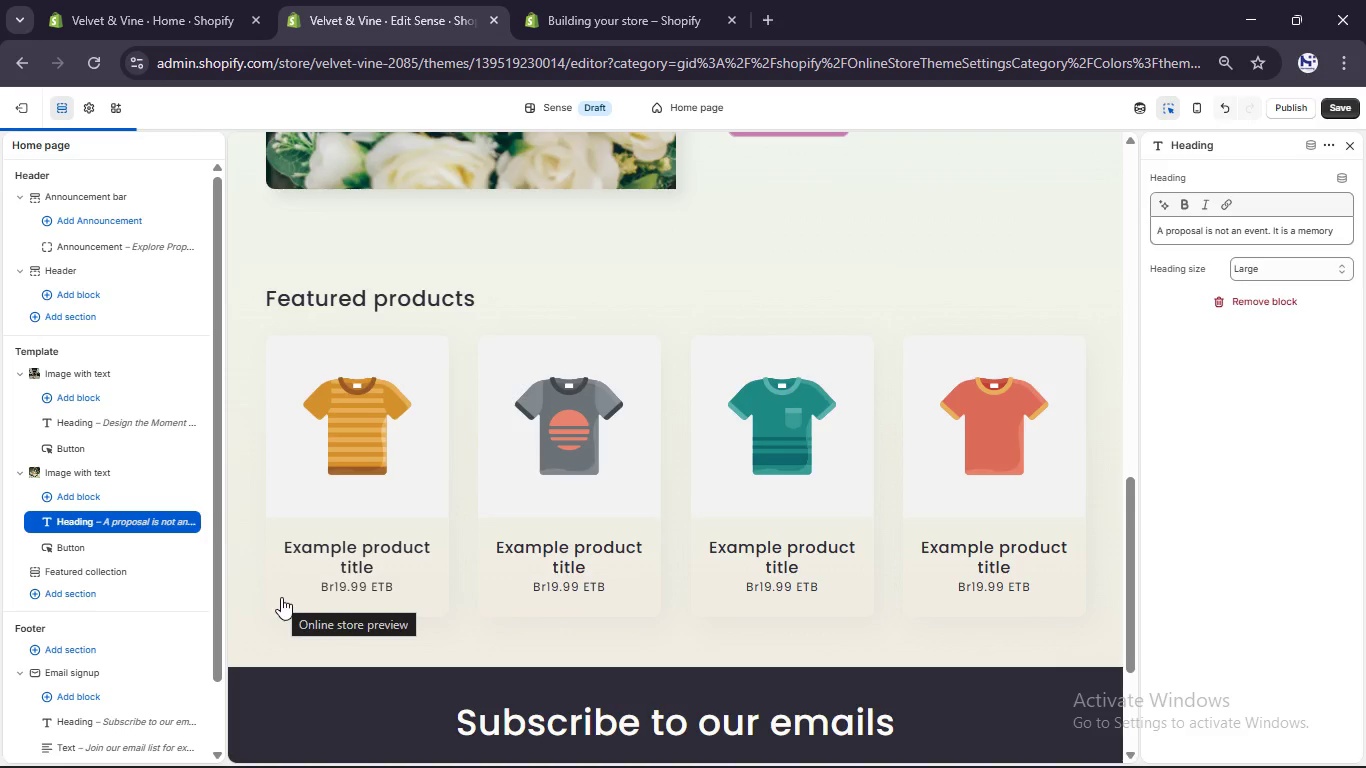 
scroll: coordinate [490, 547], scroll_direction: down, amount: 2.0
 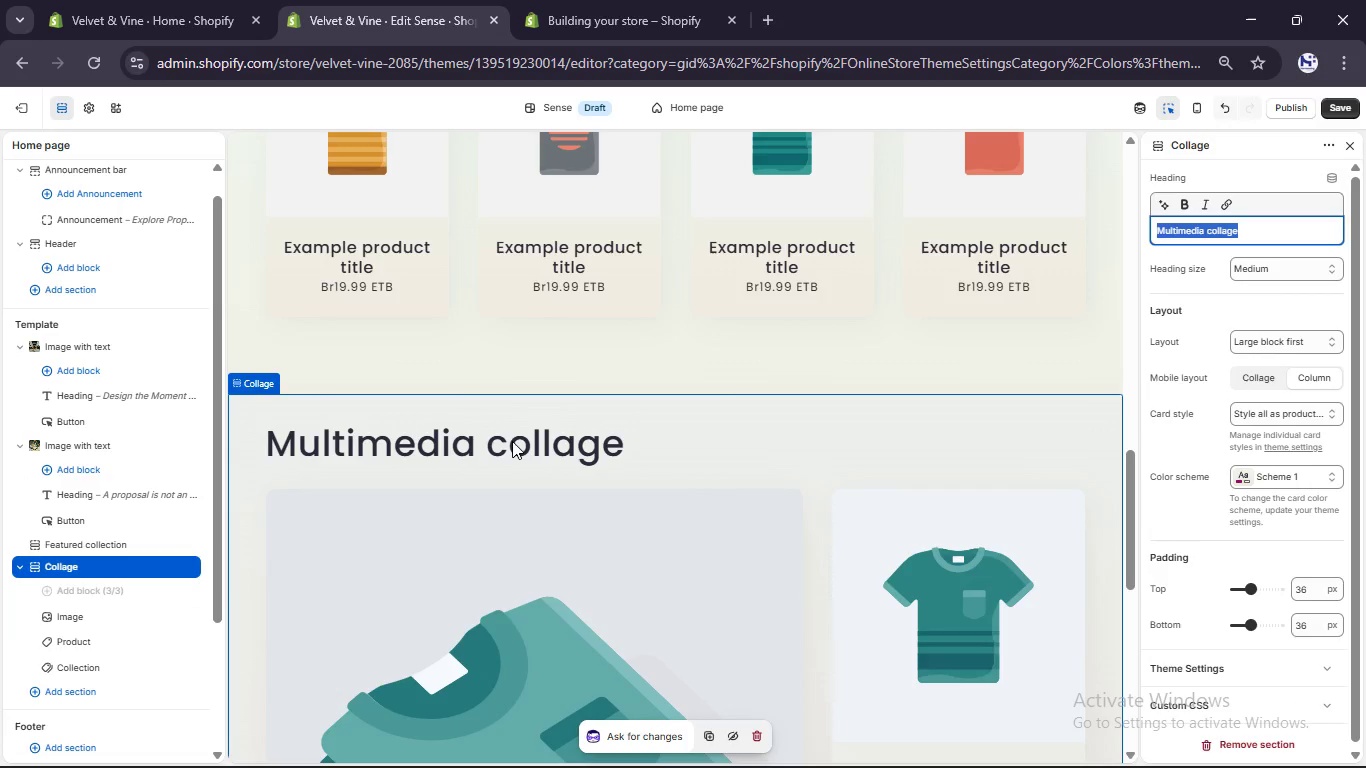 
type(Premium Kits)
 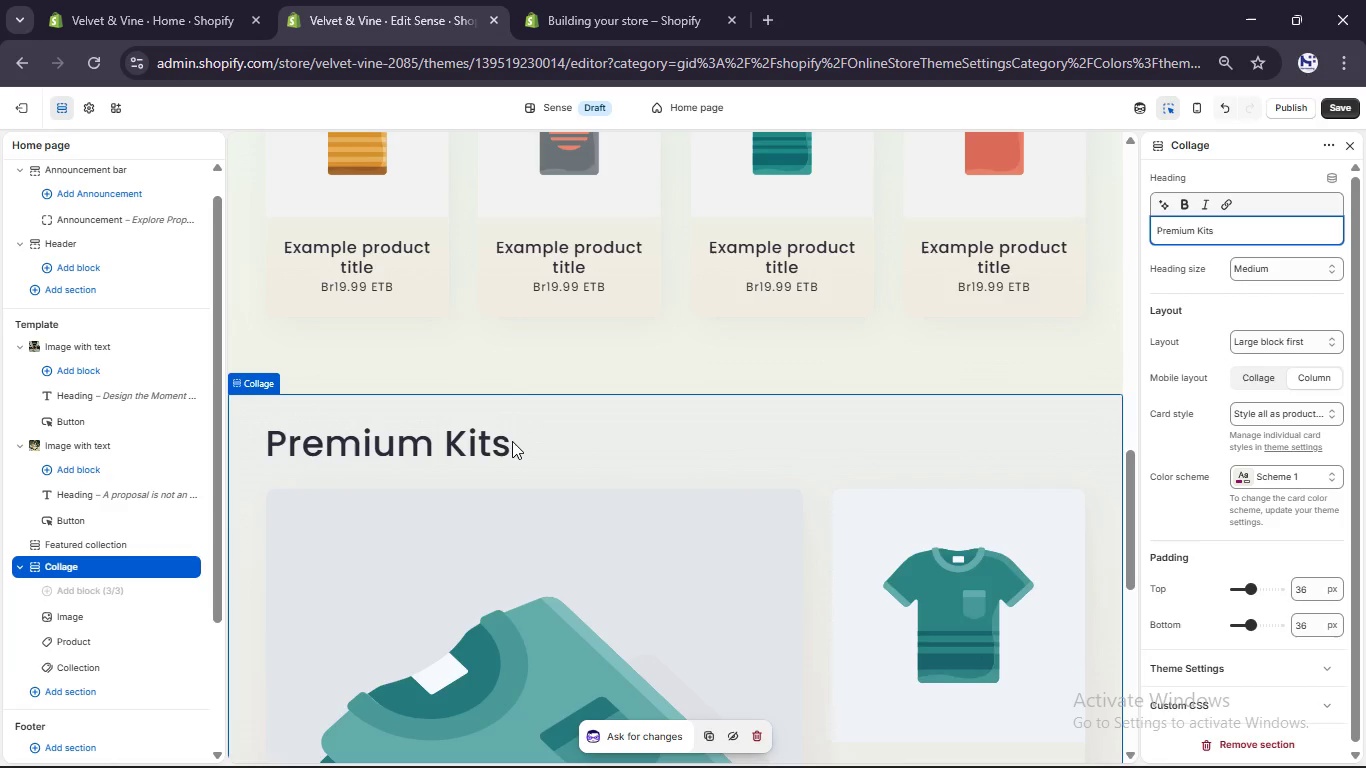 
scroll: coordinate [637, 436], scroll_direction: down, amount: 2.0
 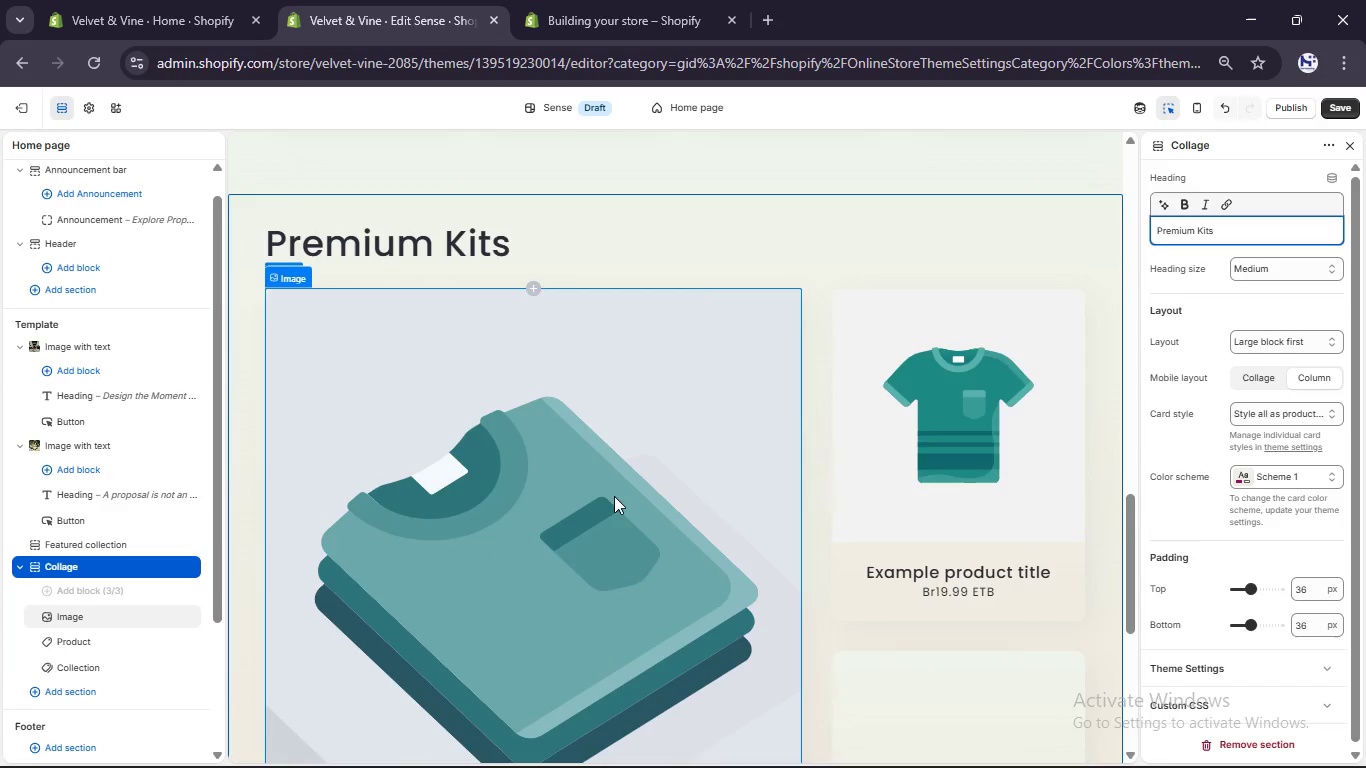 
left_click([613, 497])
 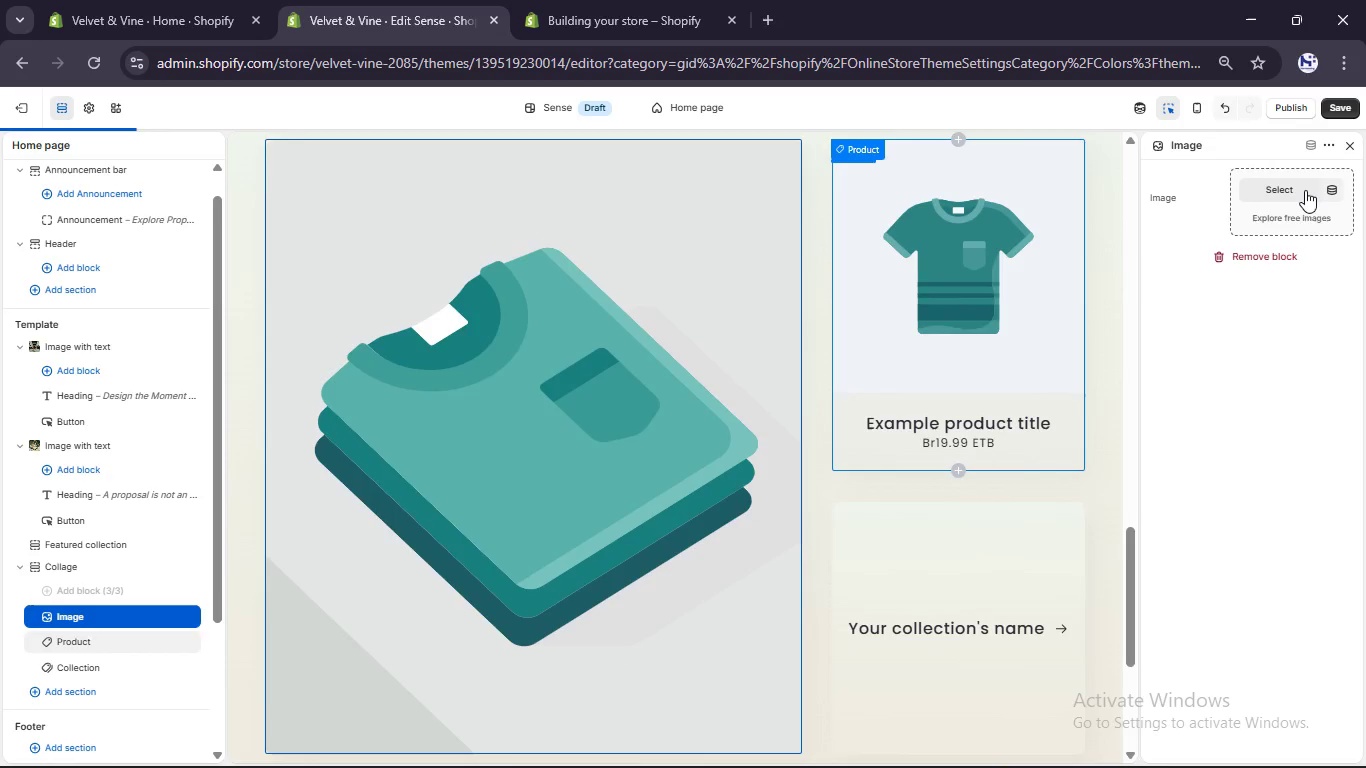 
left_click([1302, 186])
 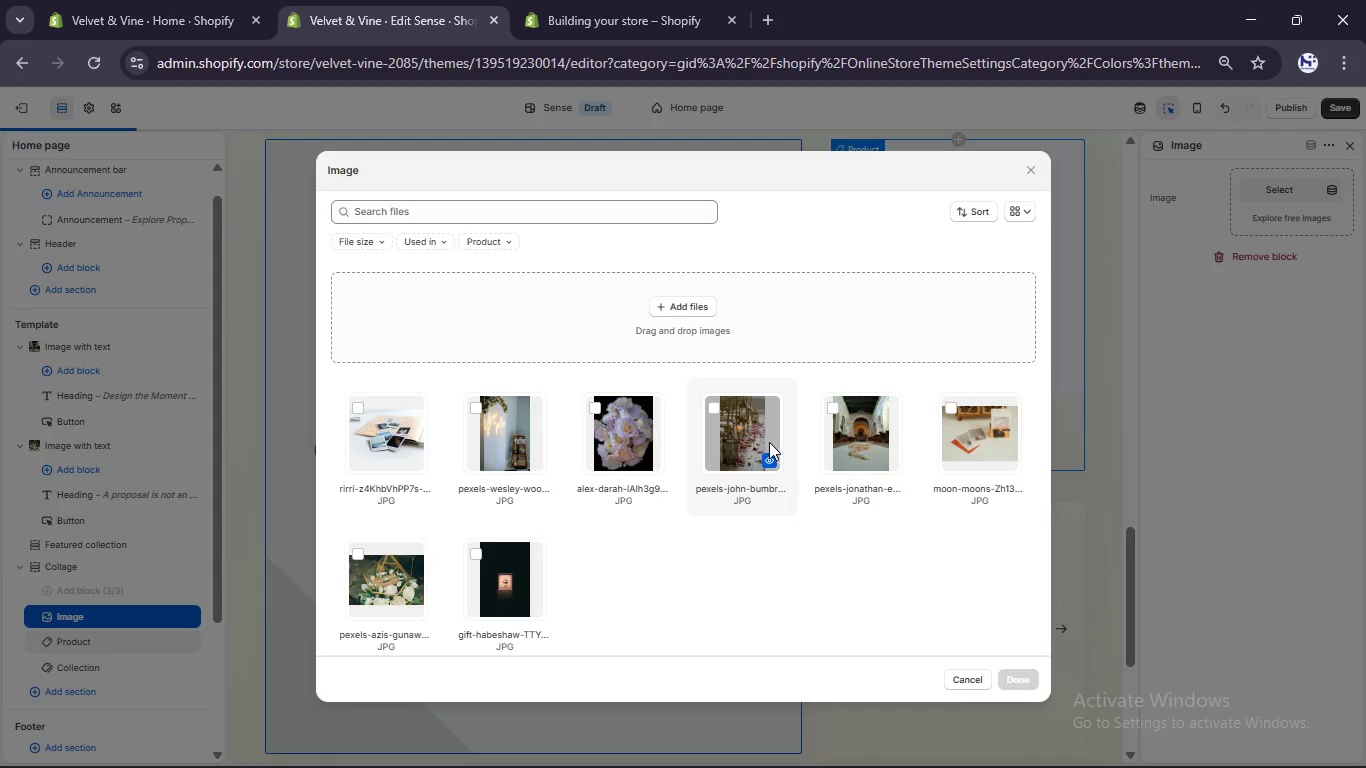 
left_click([760, 439])
 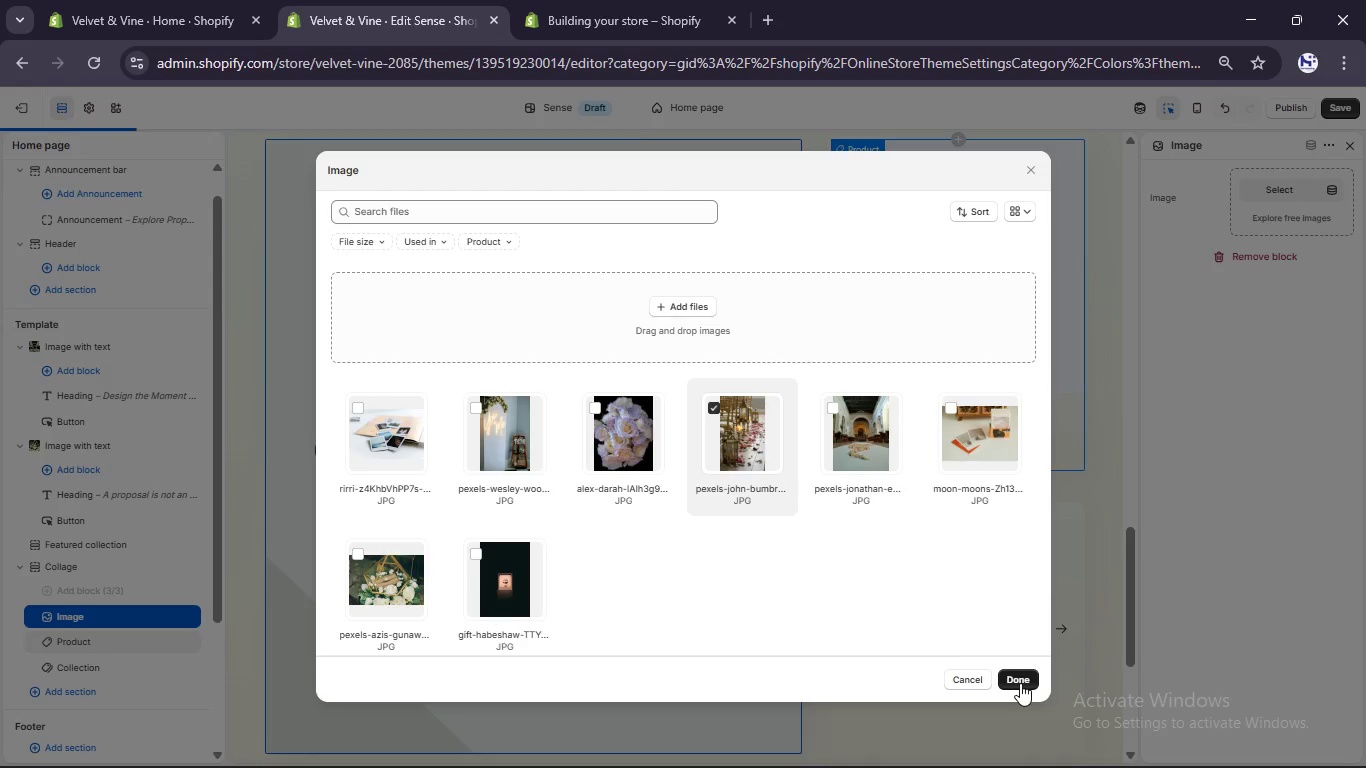 
left_click([1020, 677])
 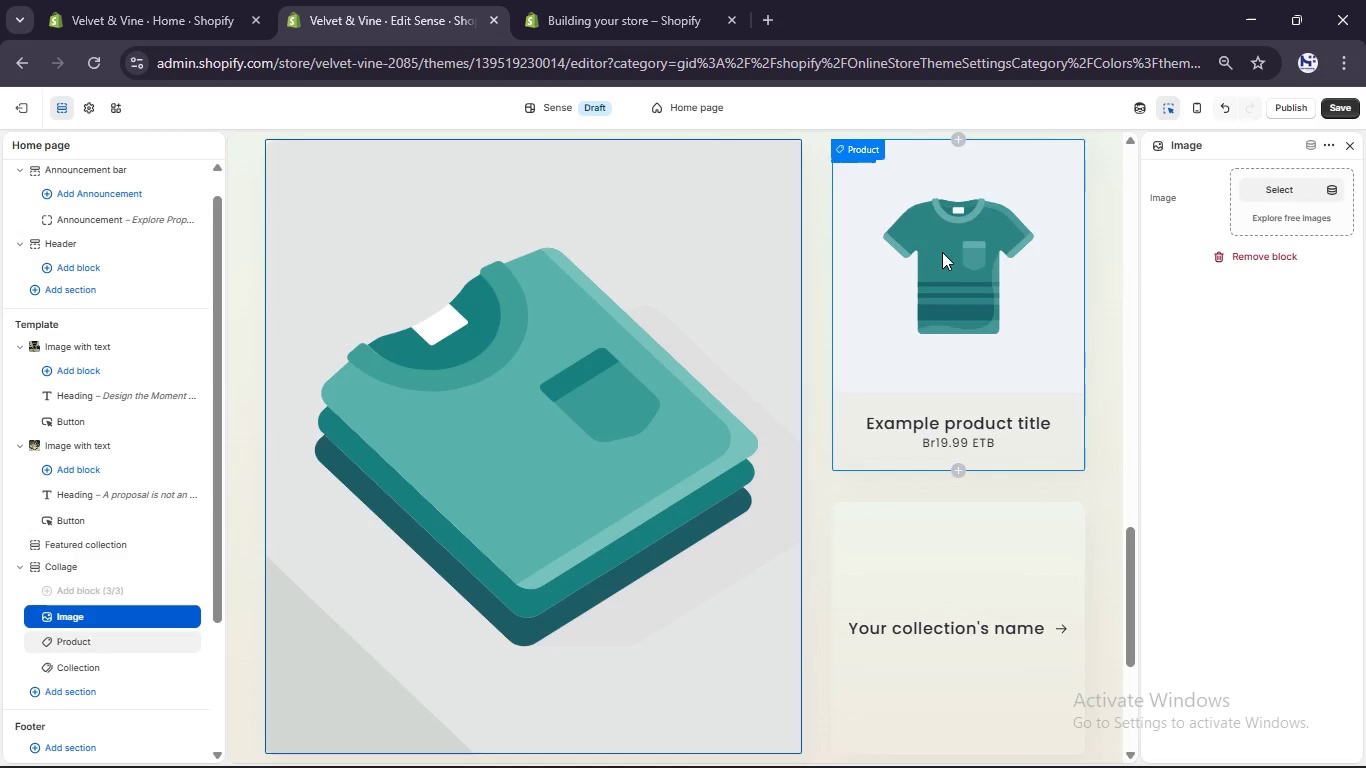 
left_click([941, 251])
 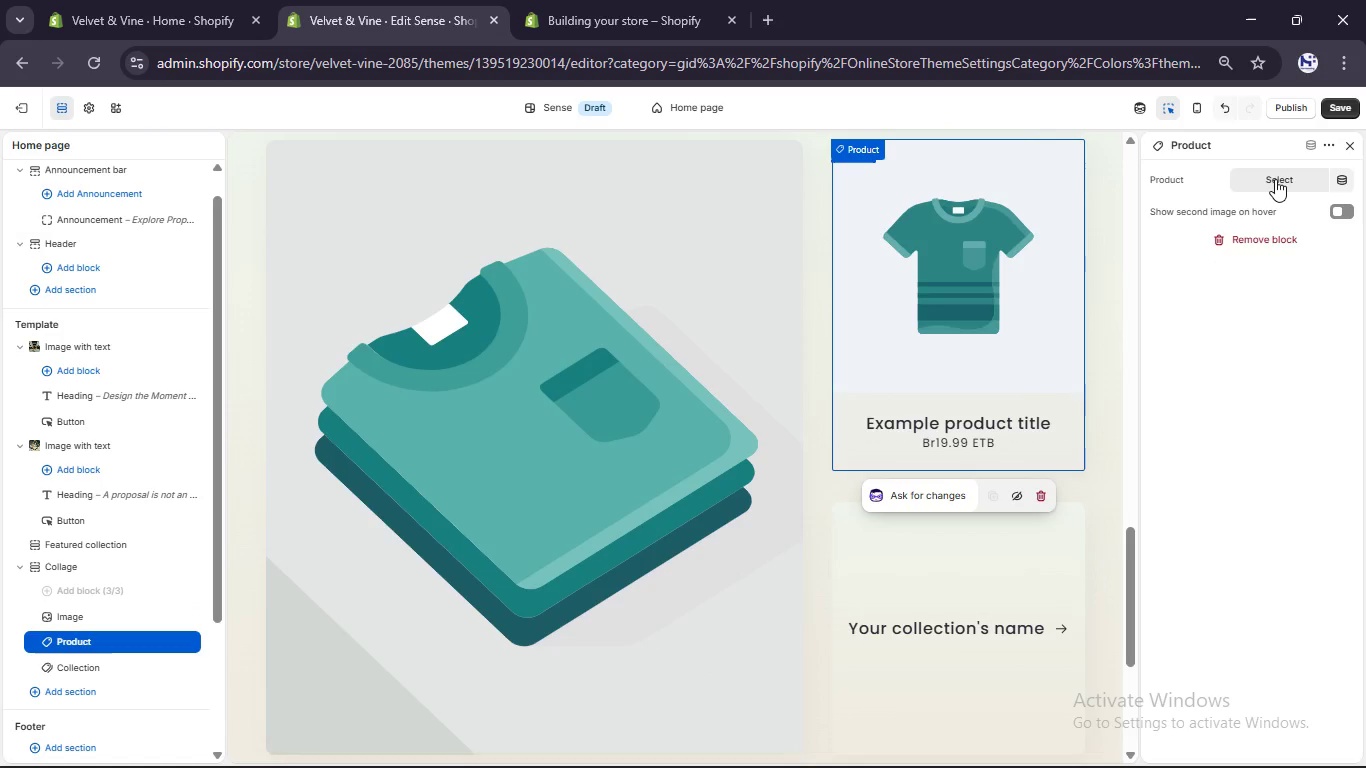 
left_click([1275, 179])
 